 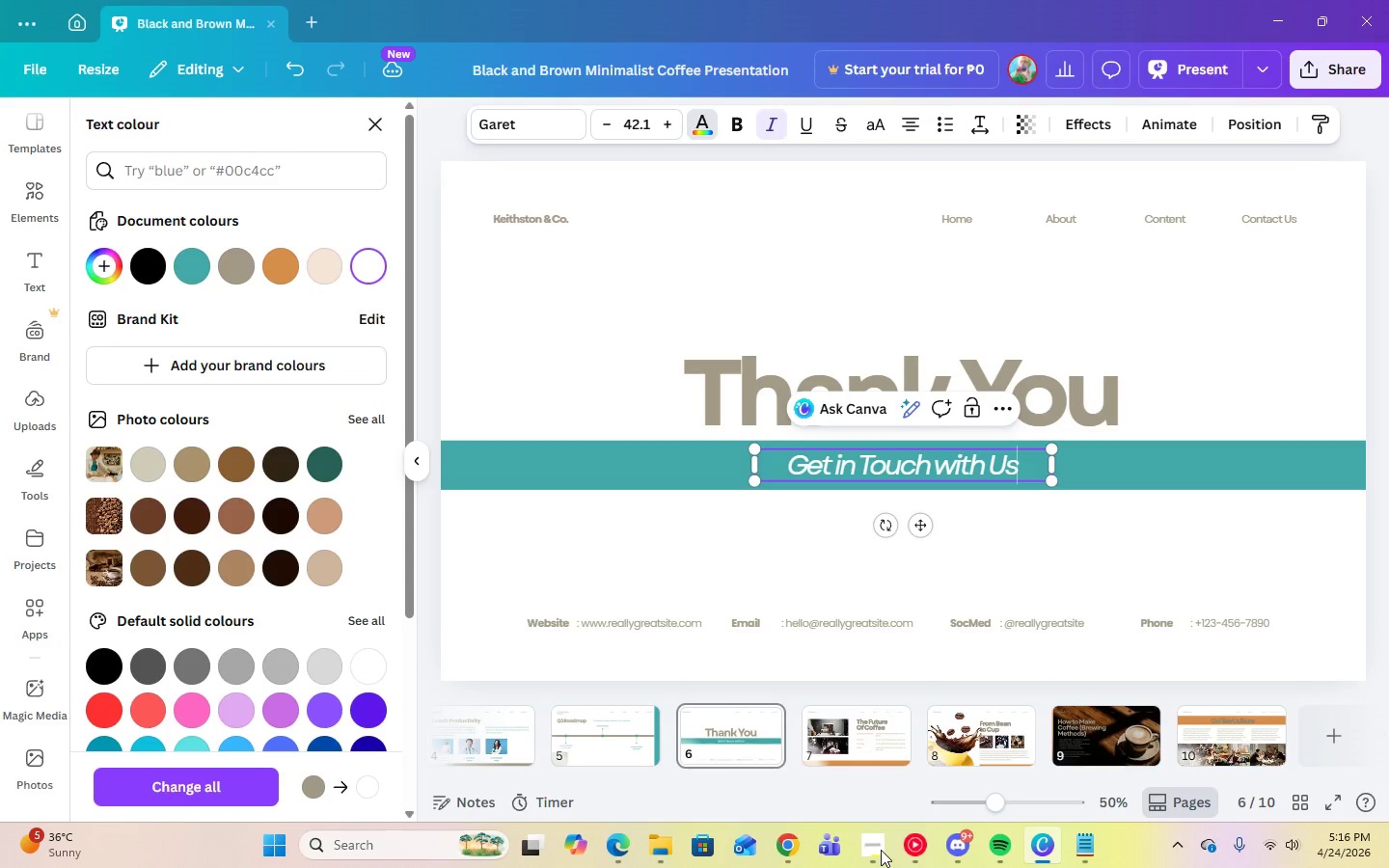 
left_click([591, 535])
 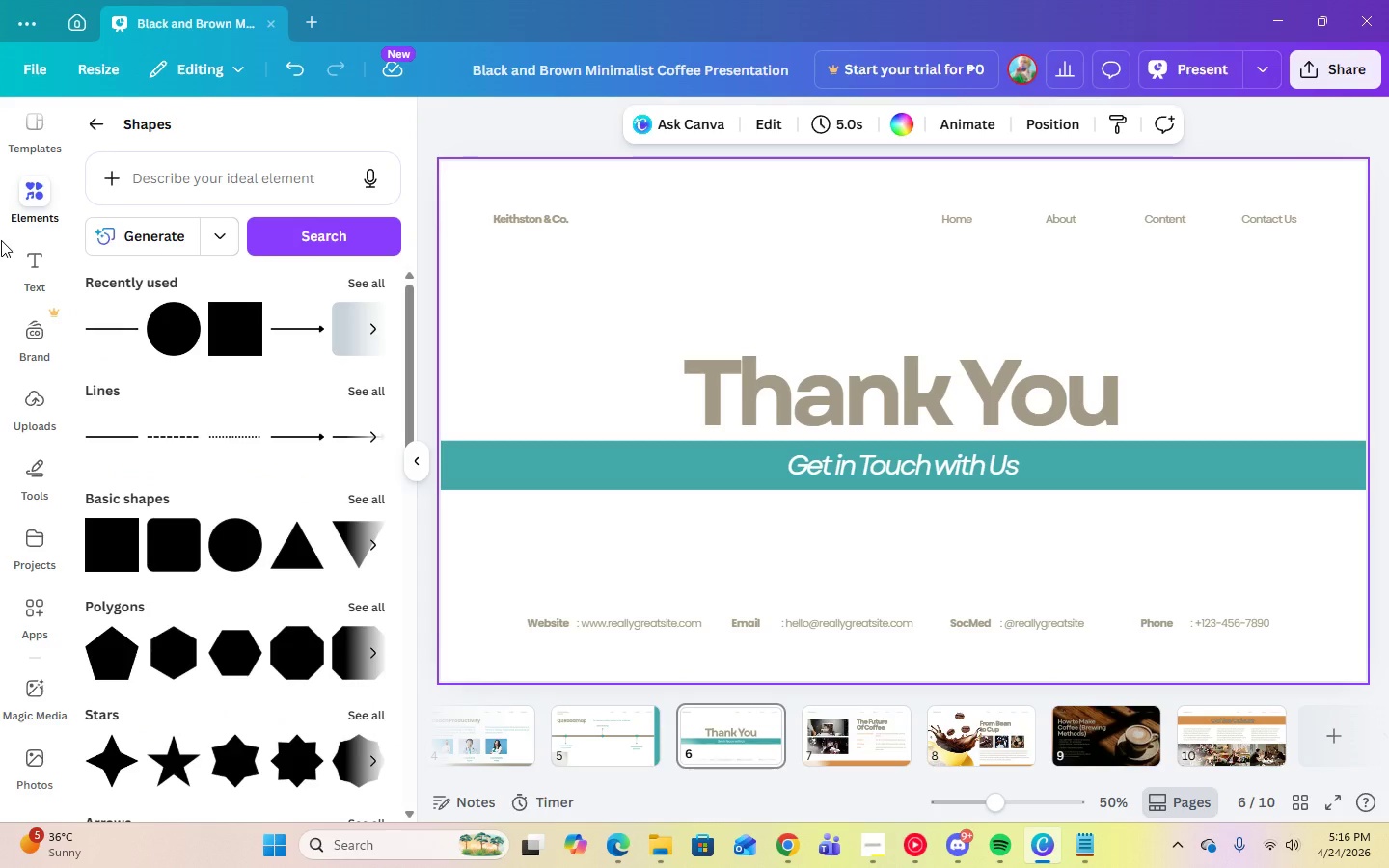 
left_click([914, 470])
 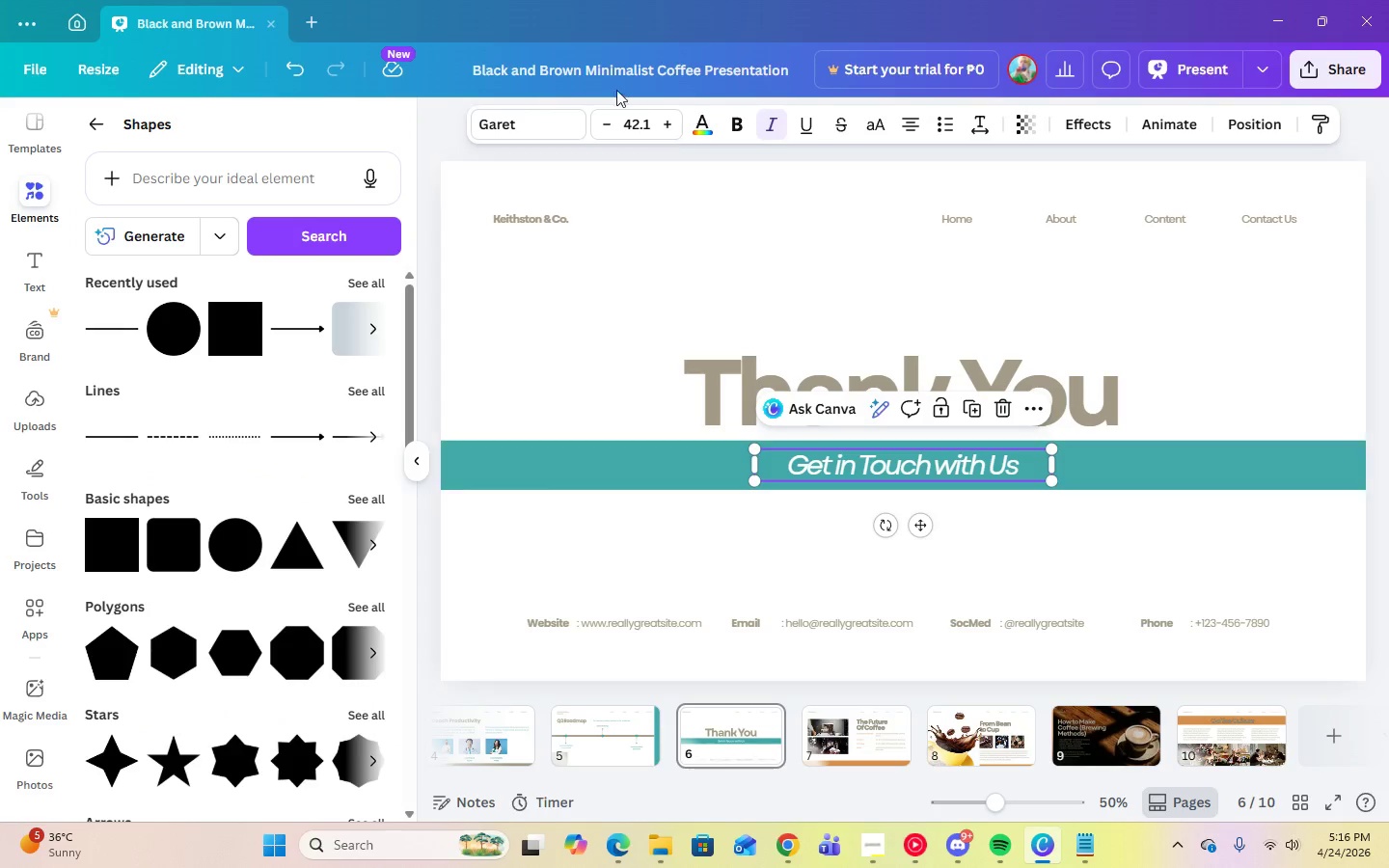 
left_click([491, 122])
 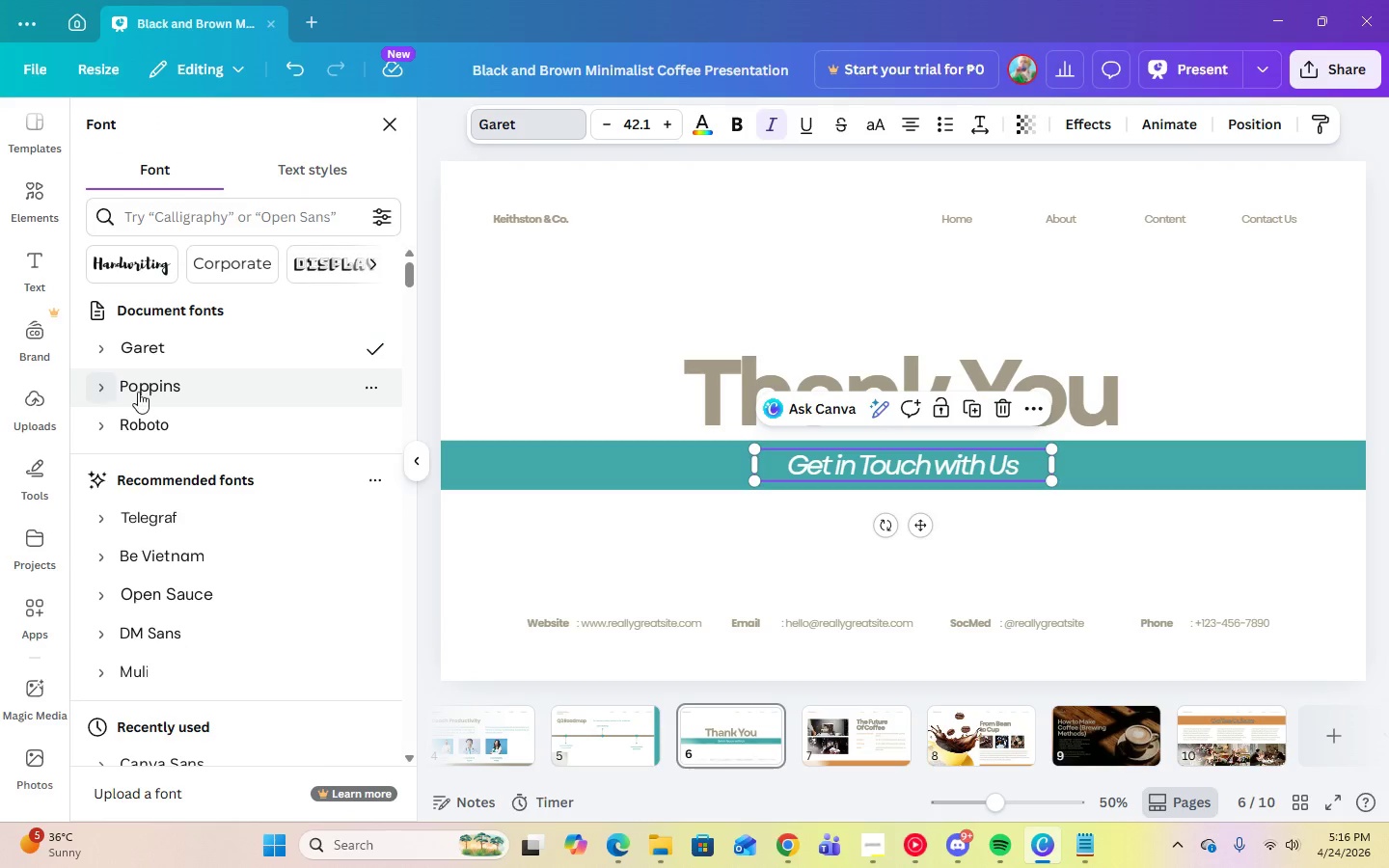 
left_click([752, 388])
 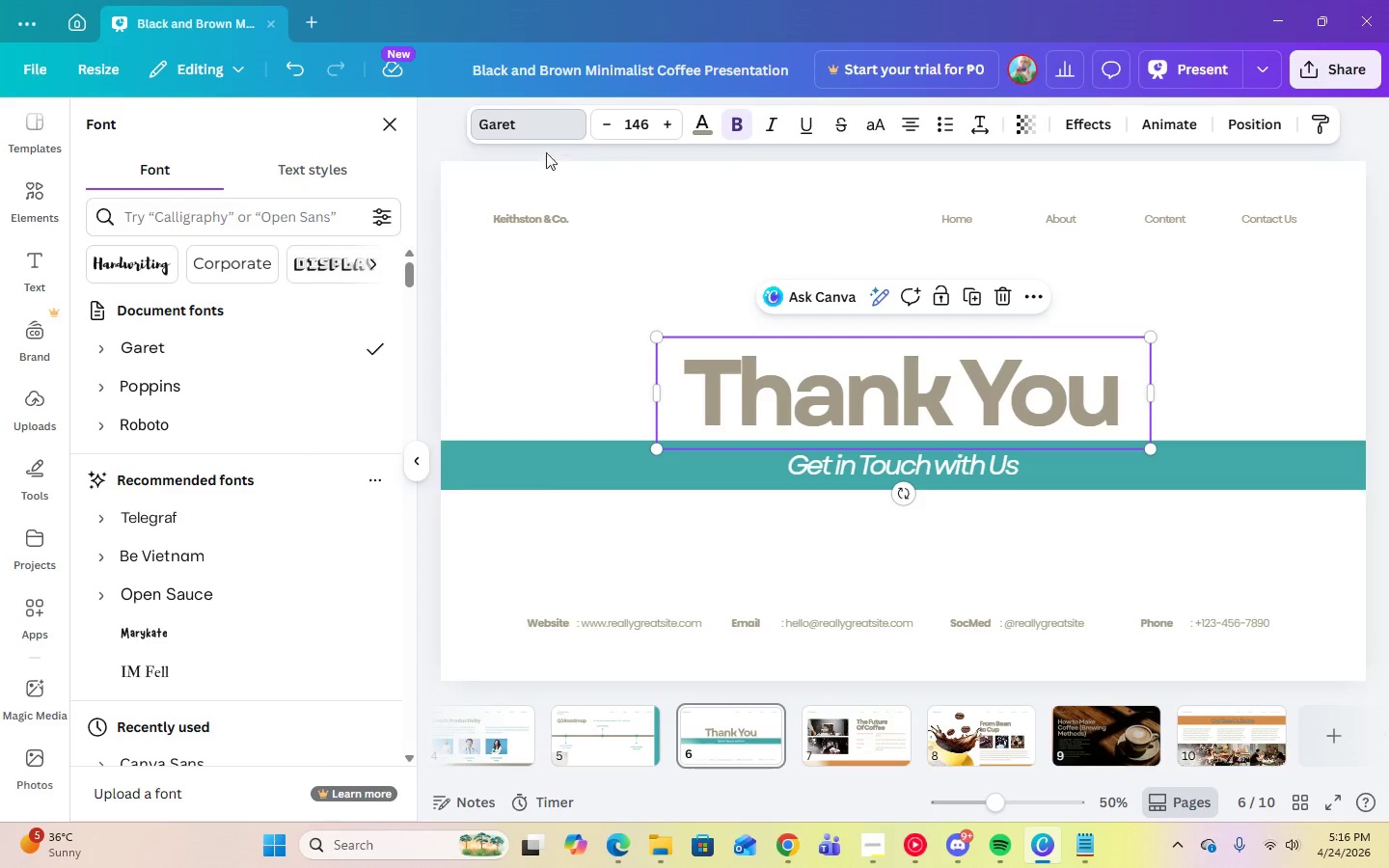 
left_click([535, 122])
 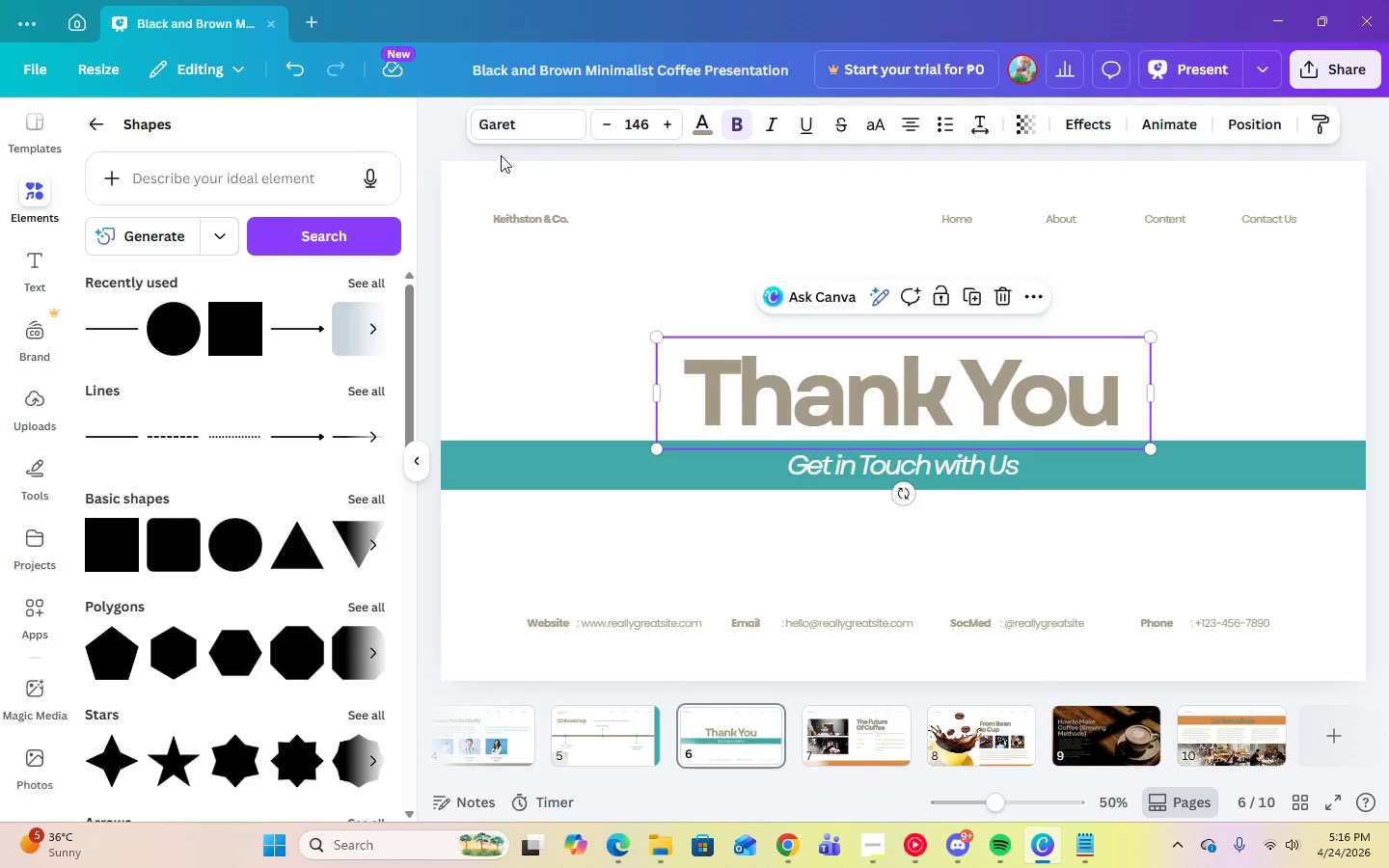 
left_click([517, 122])
 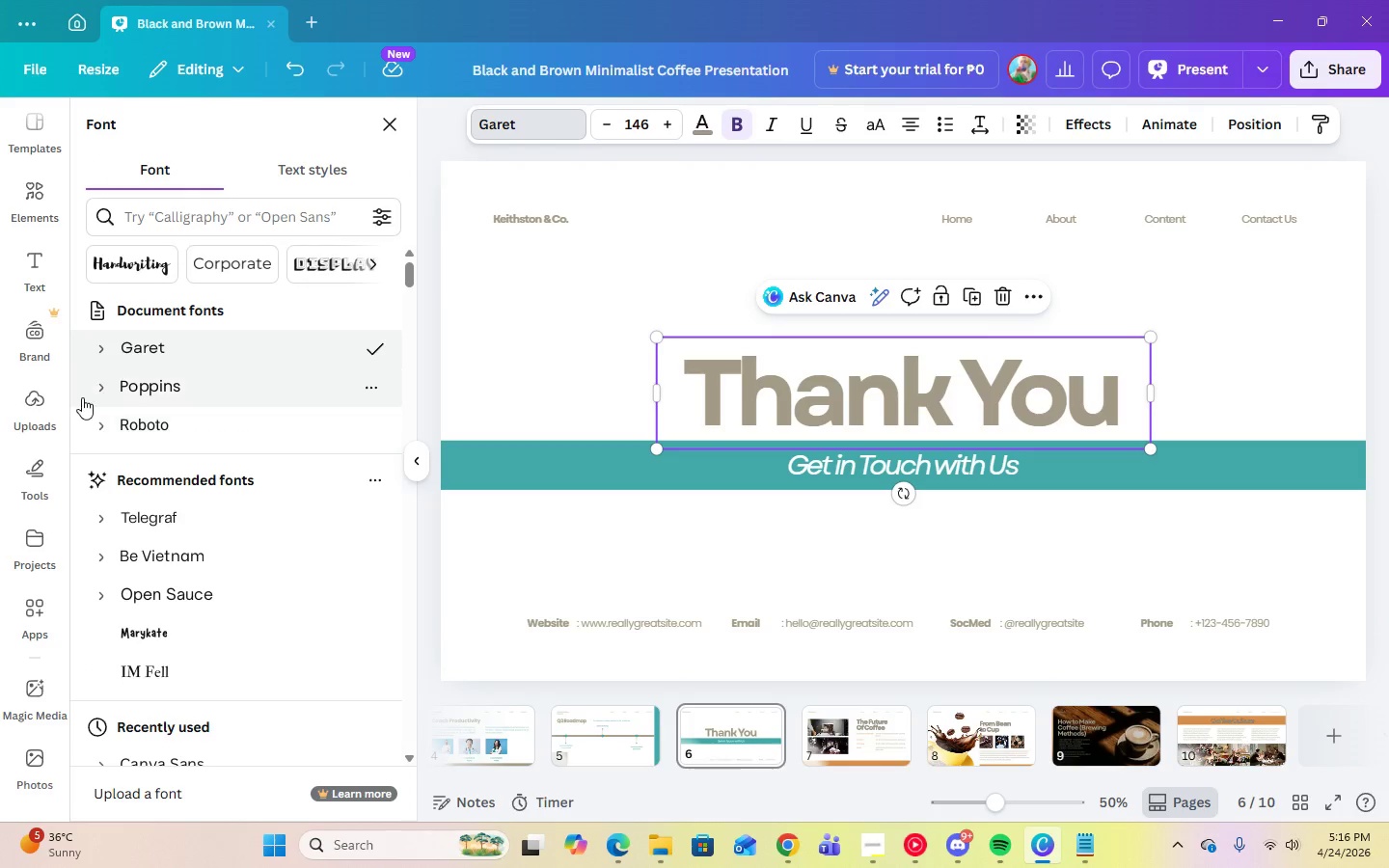 
left_click([98, 389])
 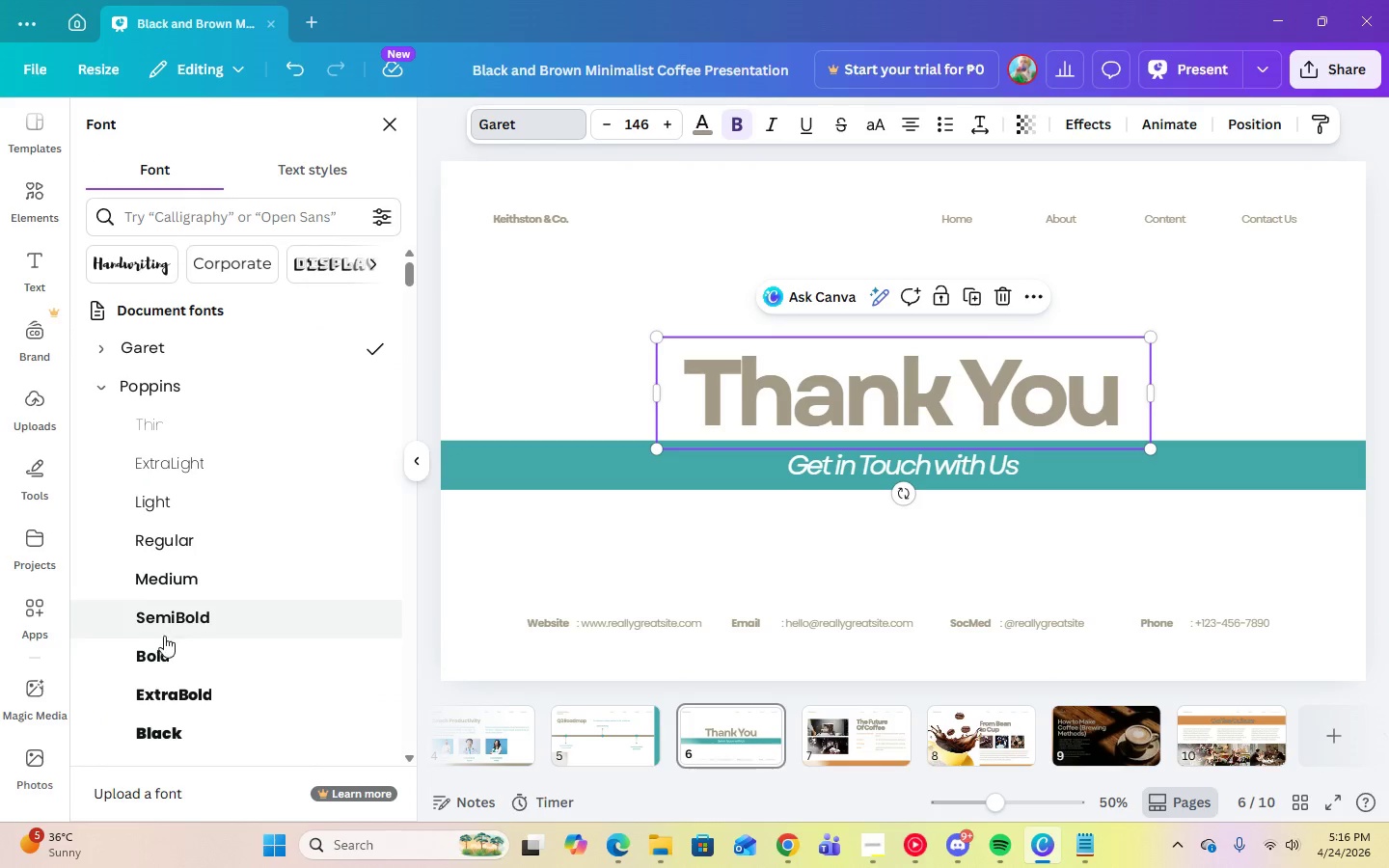 
left_click([152, 655])
 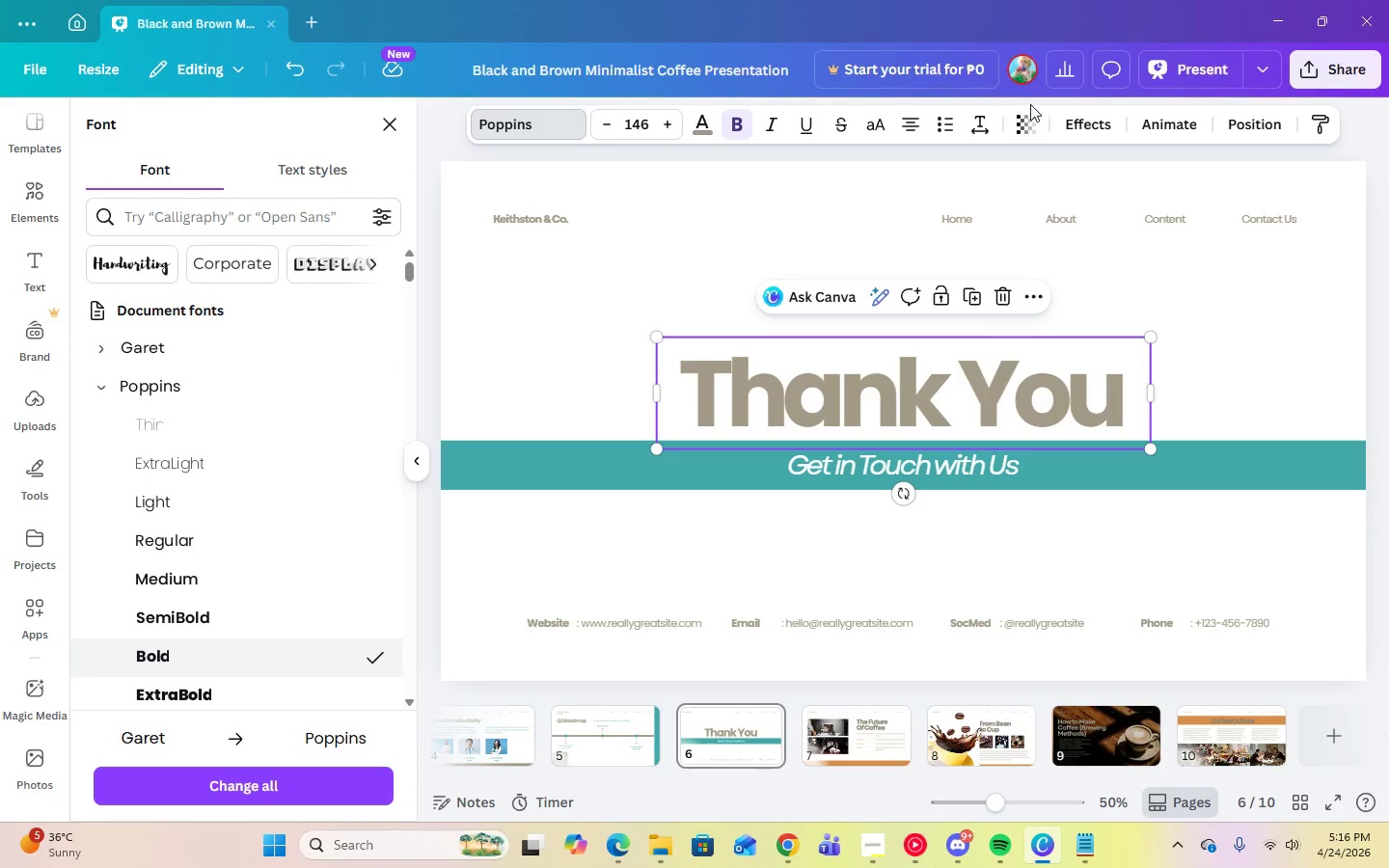 
left_click([988, 125])
 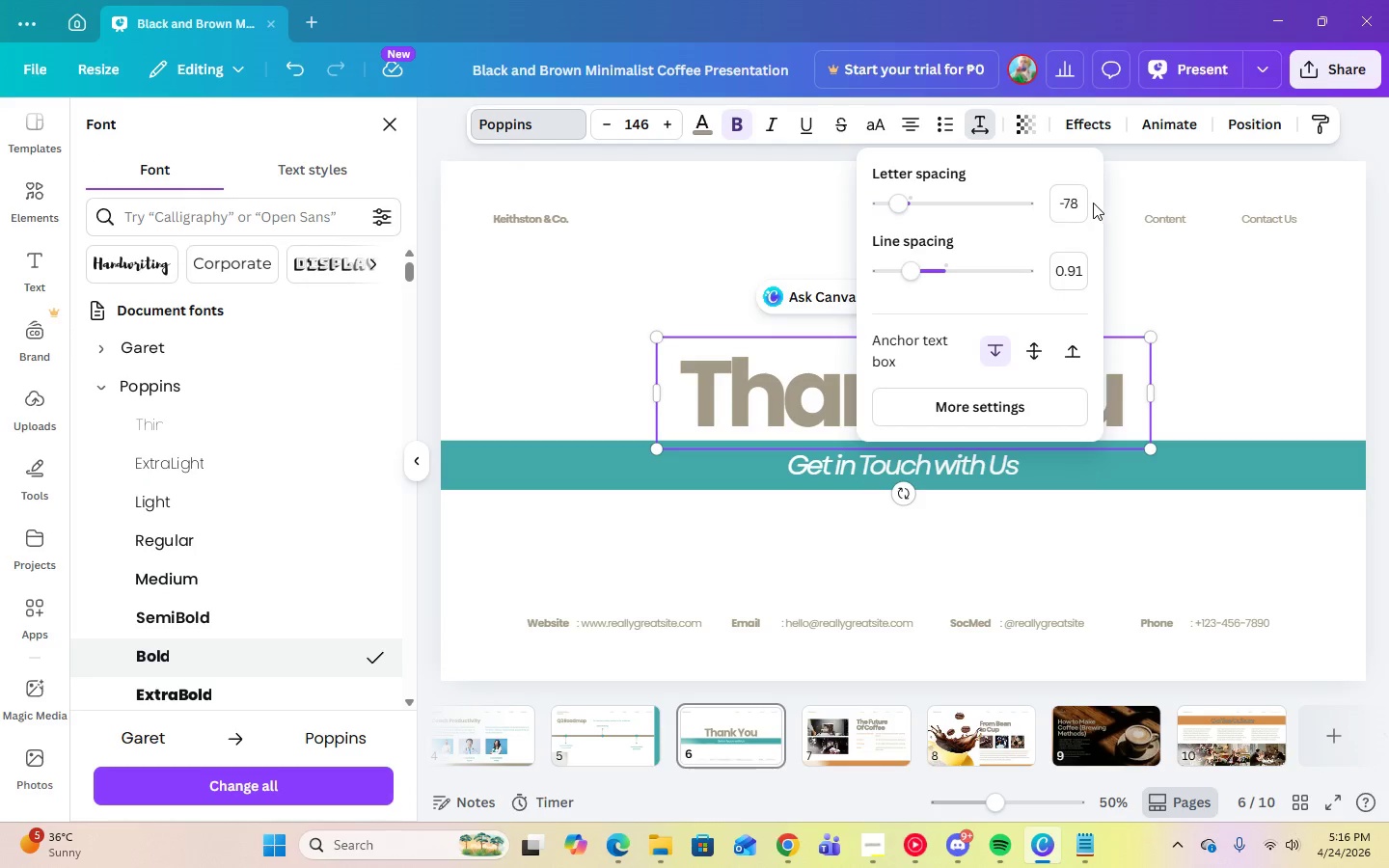 
left_click([1073, 202])
 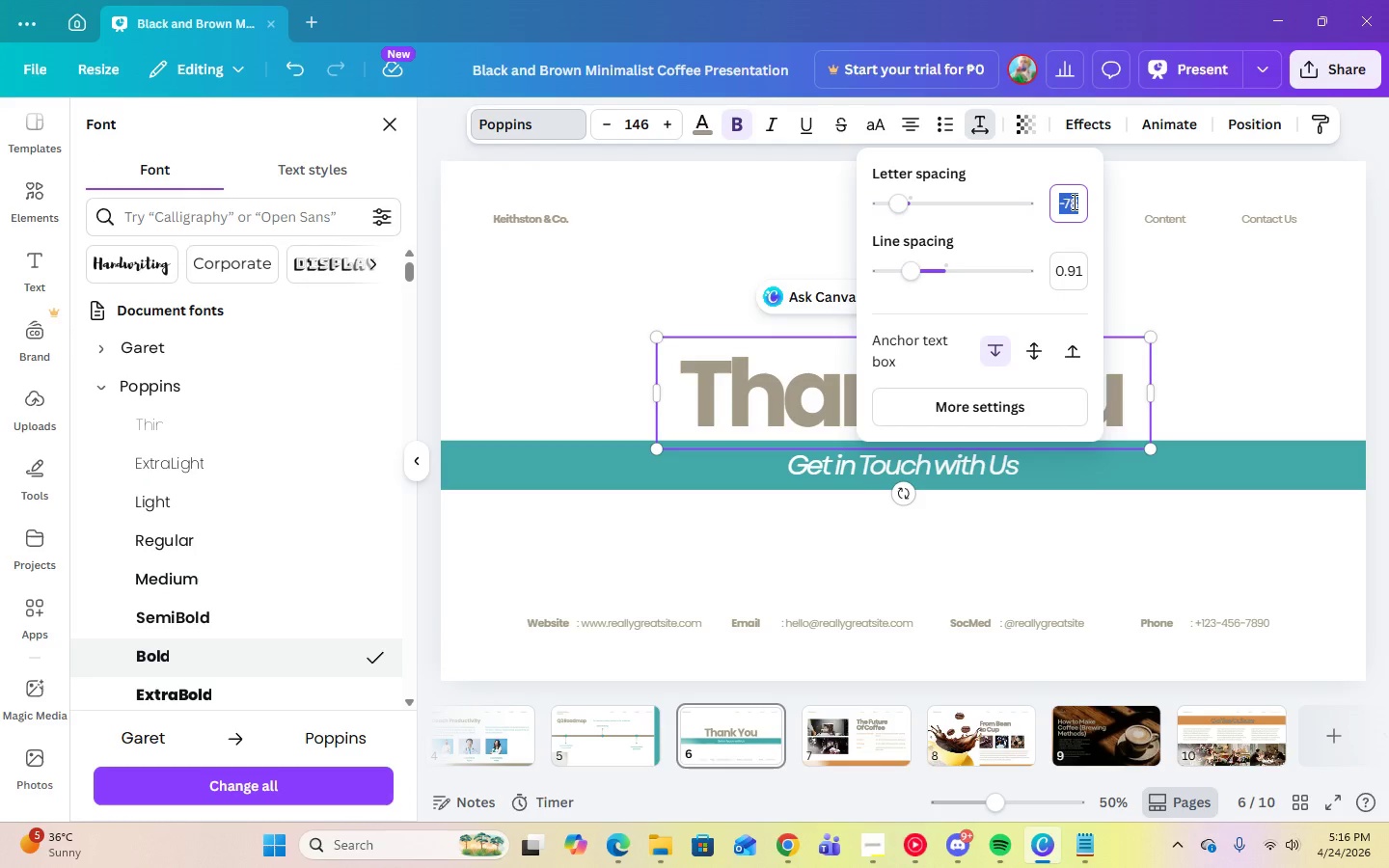 
key(Numpad0)
 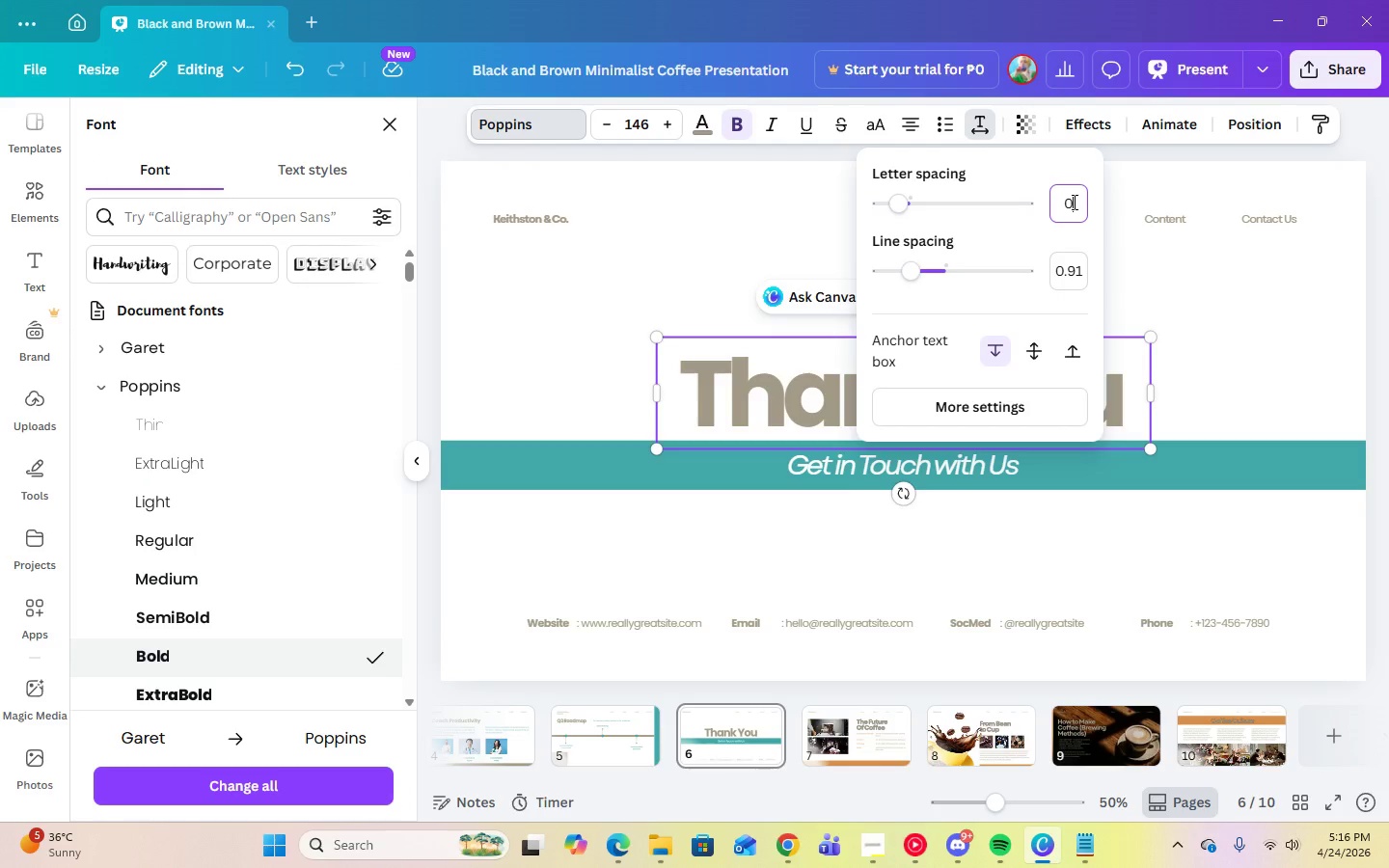 
key(Enter)
 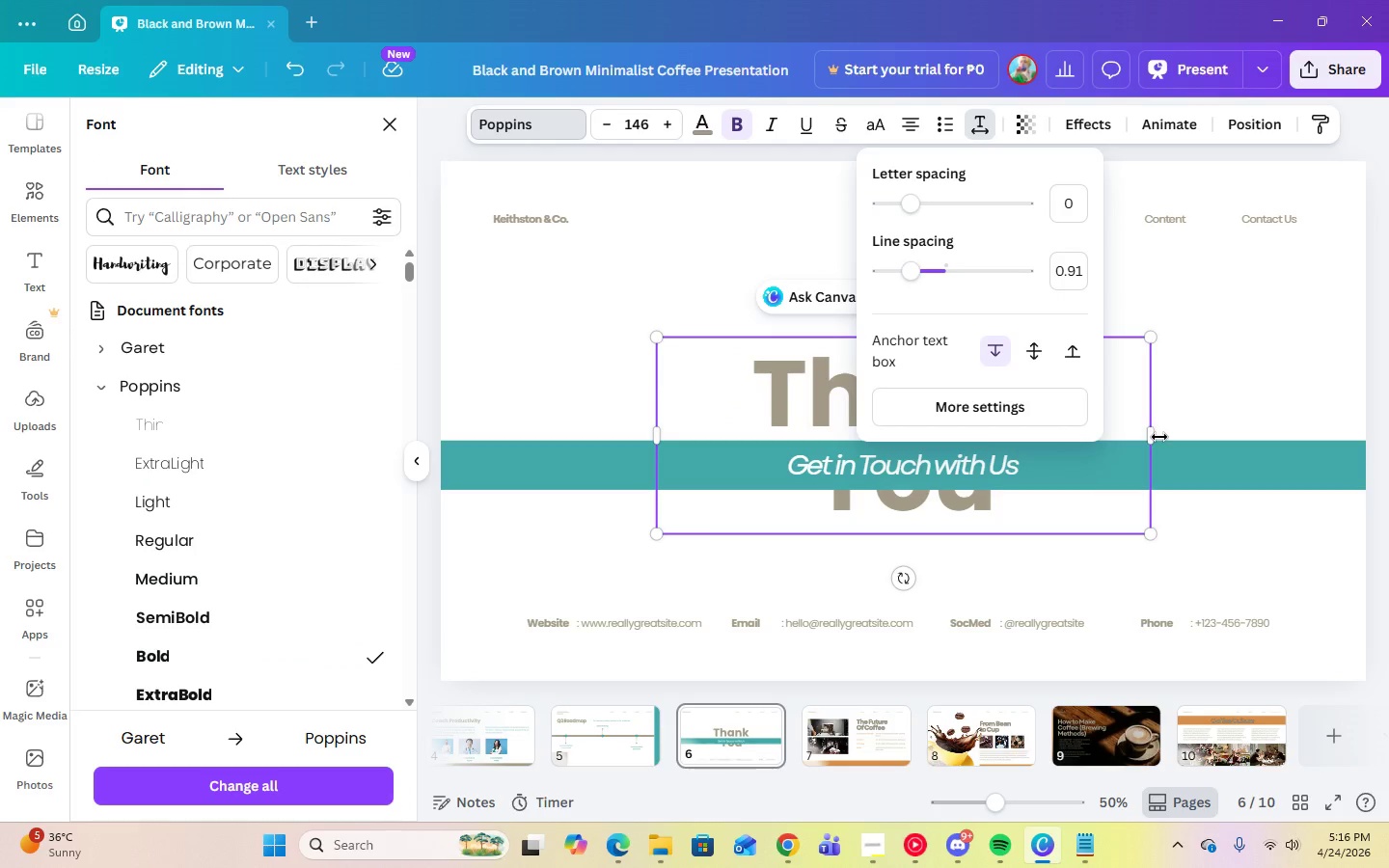 
left_click_drag(start_coordinate=[1152, 437], to_coordinate=[1208, 437])
 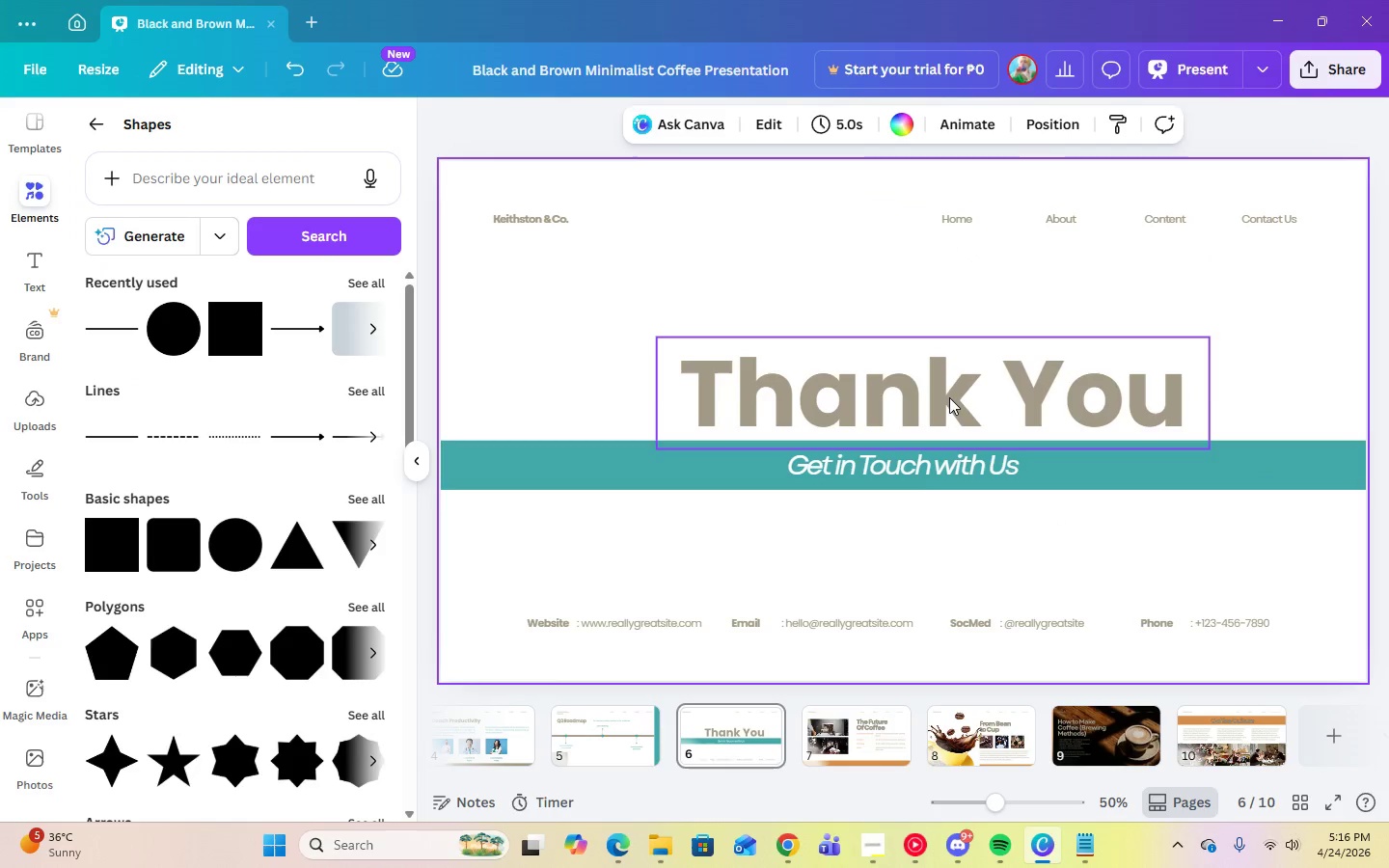 
left_click_drag(start_coordinate=[942, 395], to_coordinate=[927, 386])
 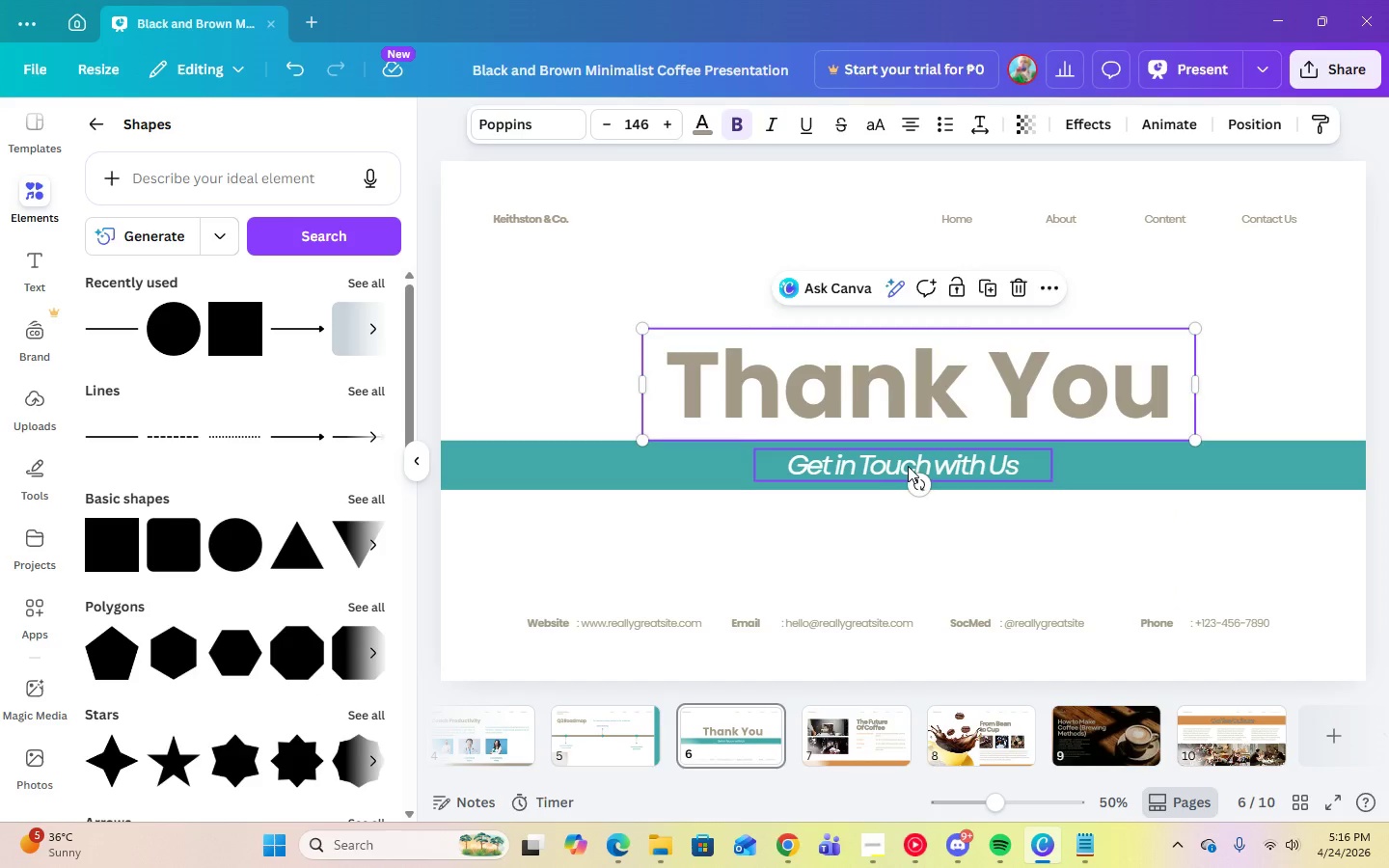 
left_click([908, 466])
 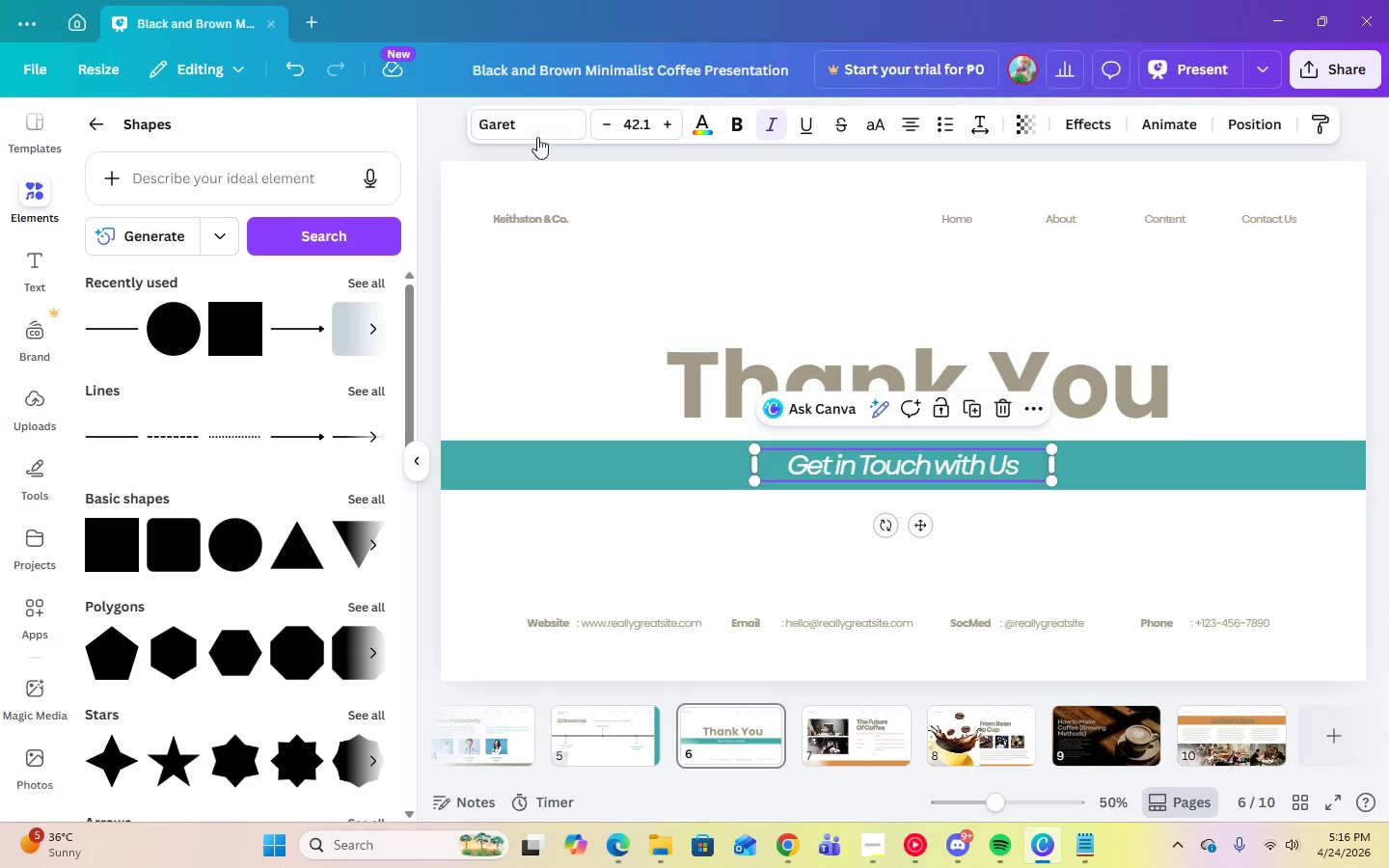 
left_click([537, 134])
 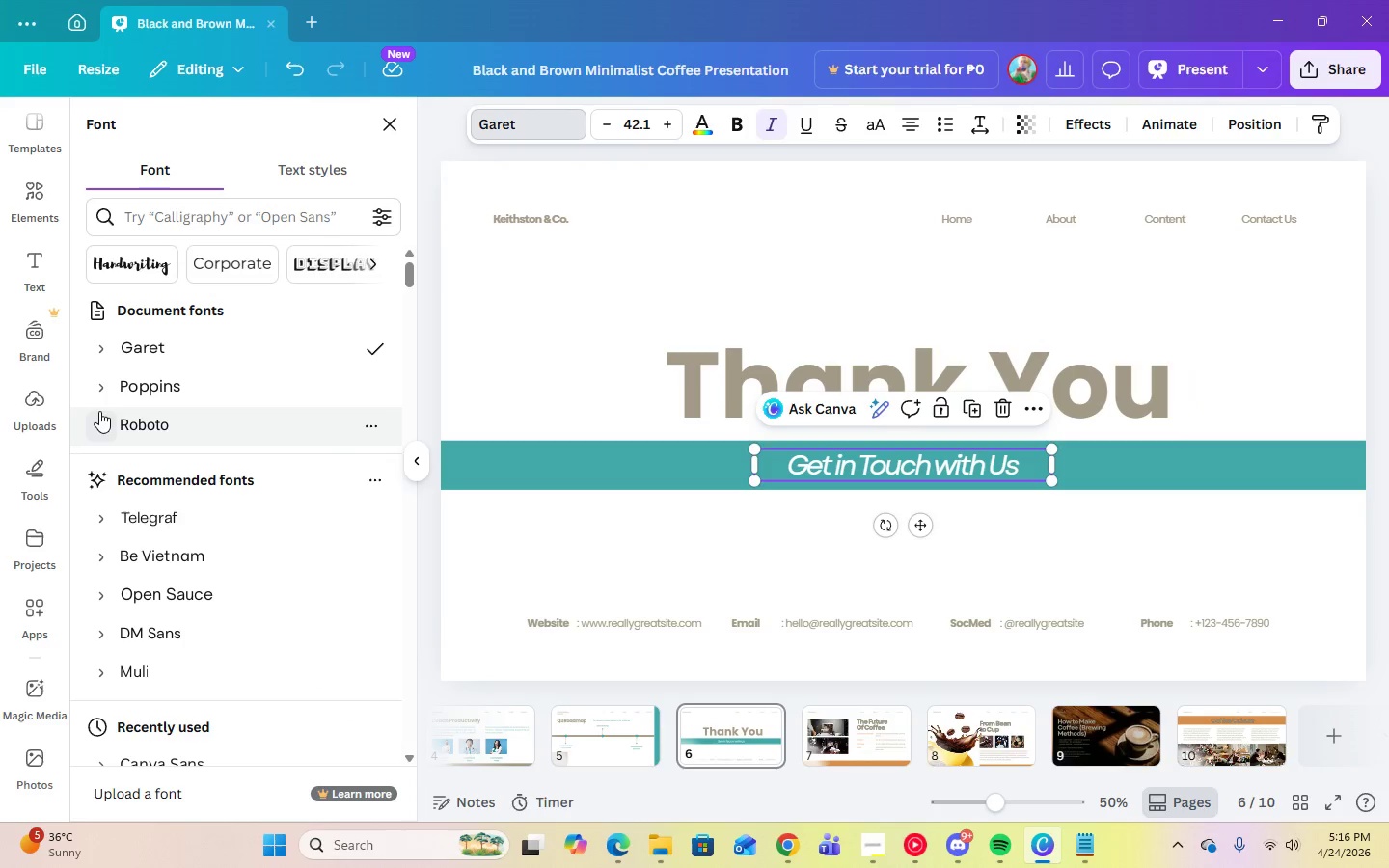 
left_click([101, 420])
 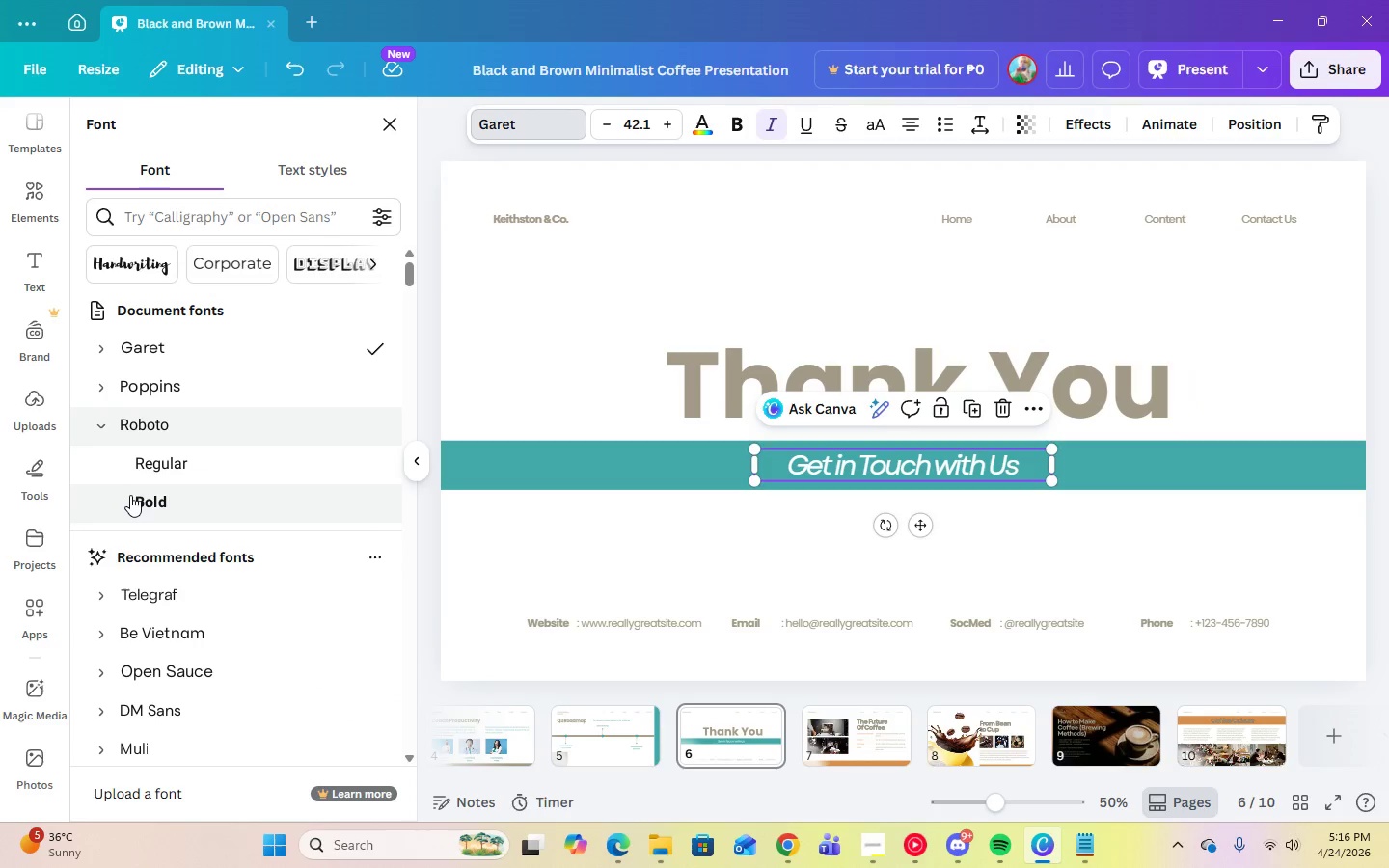 
left_click([131, 497])
 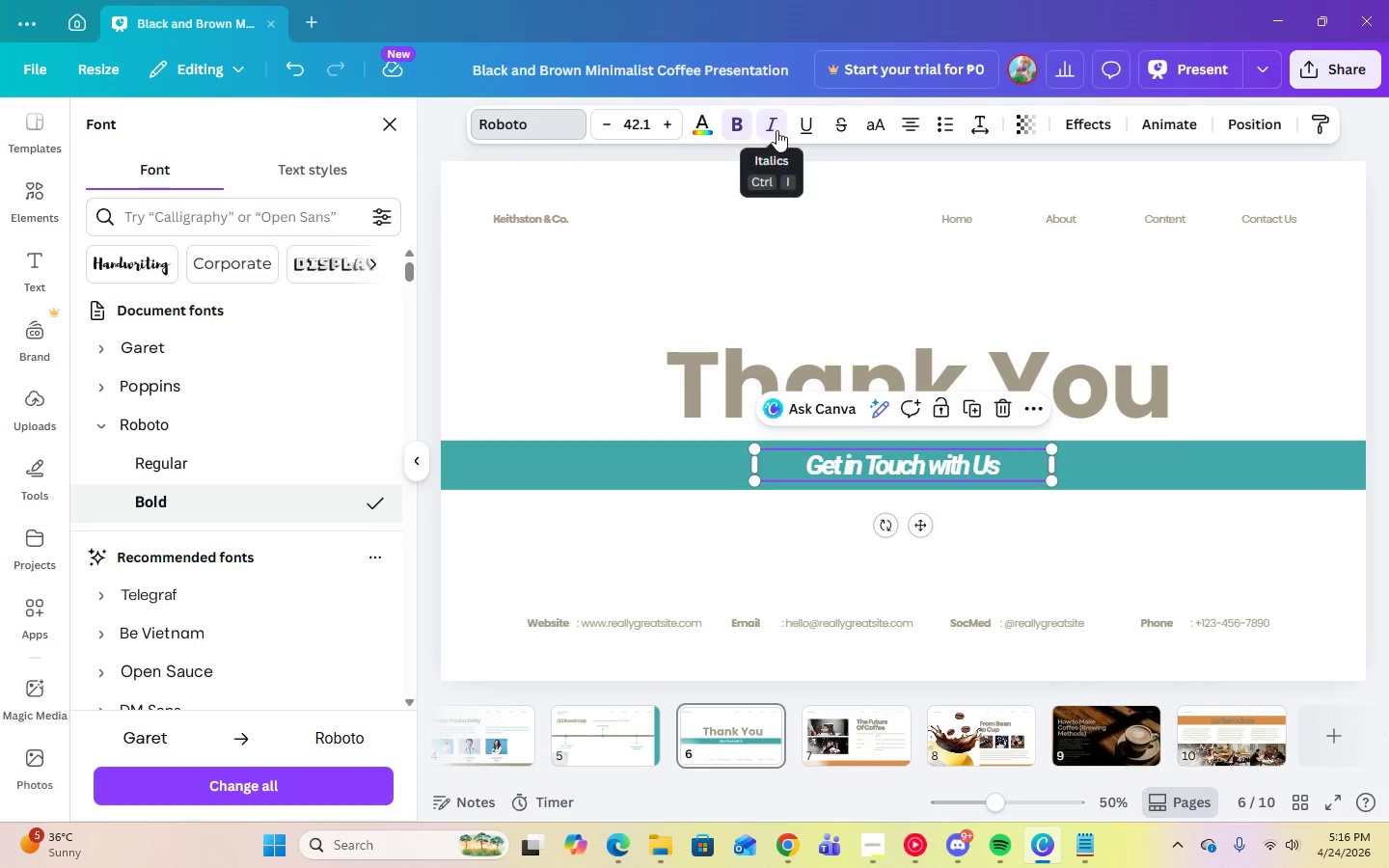 
left_click([986, 135])
 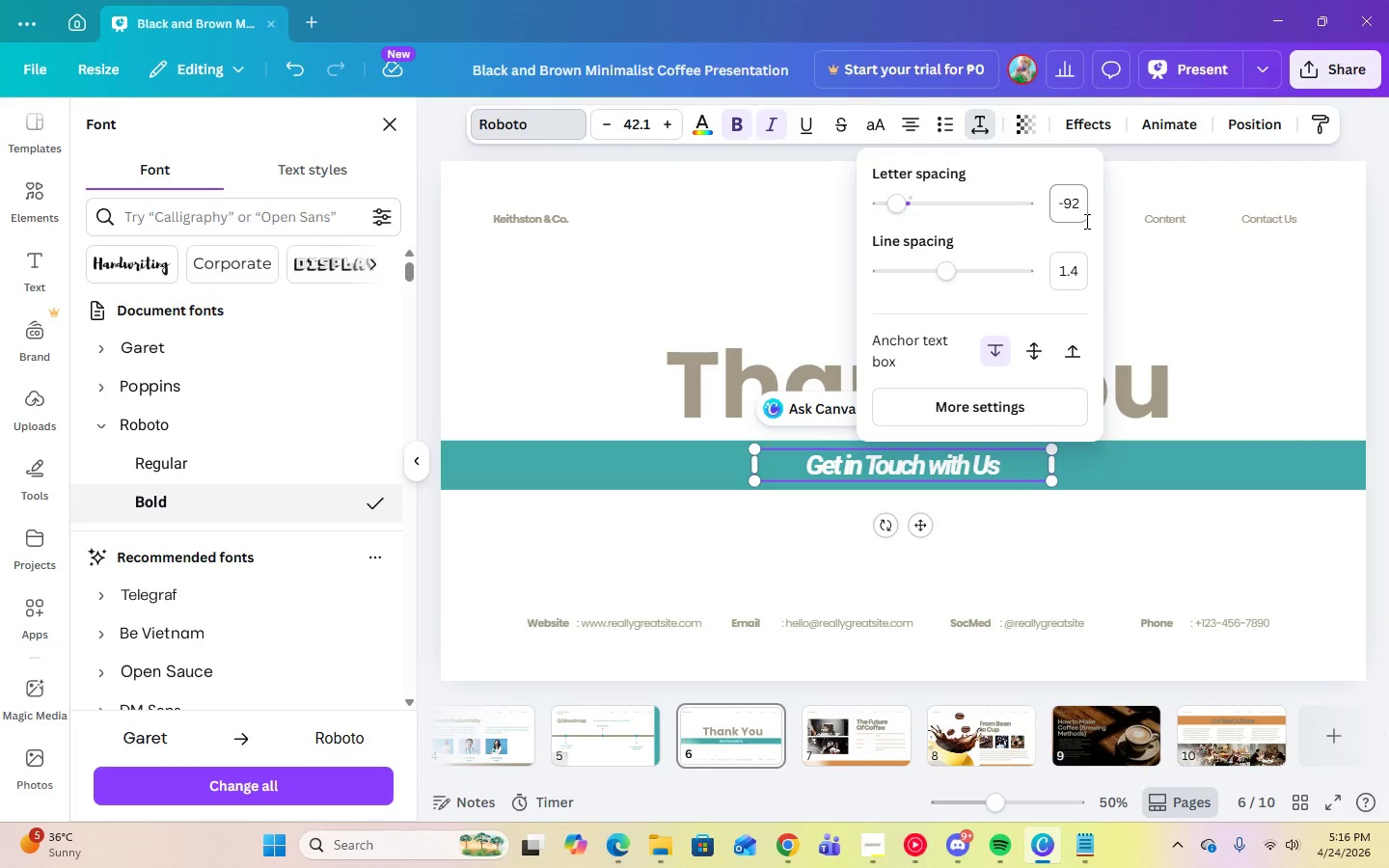 
left_click([1081, 211])
 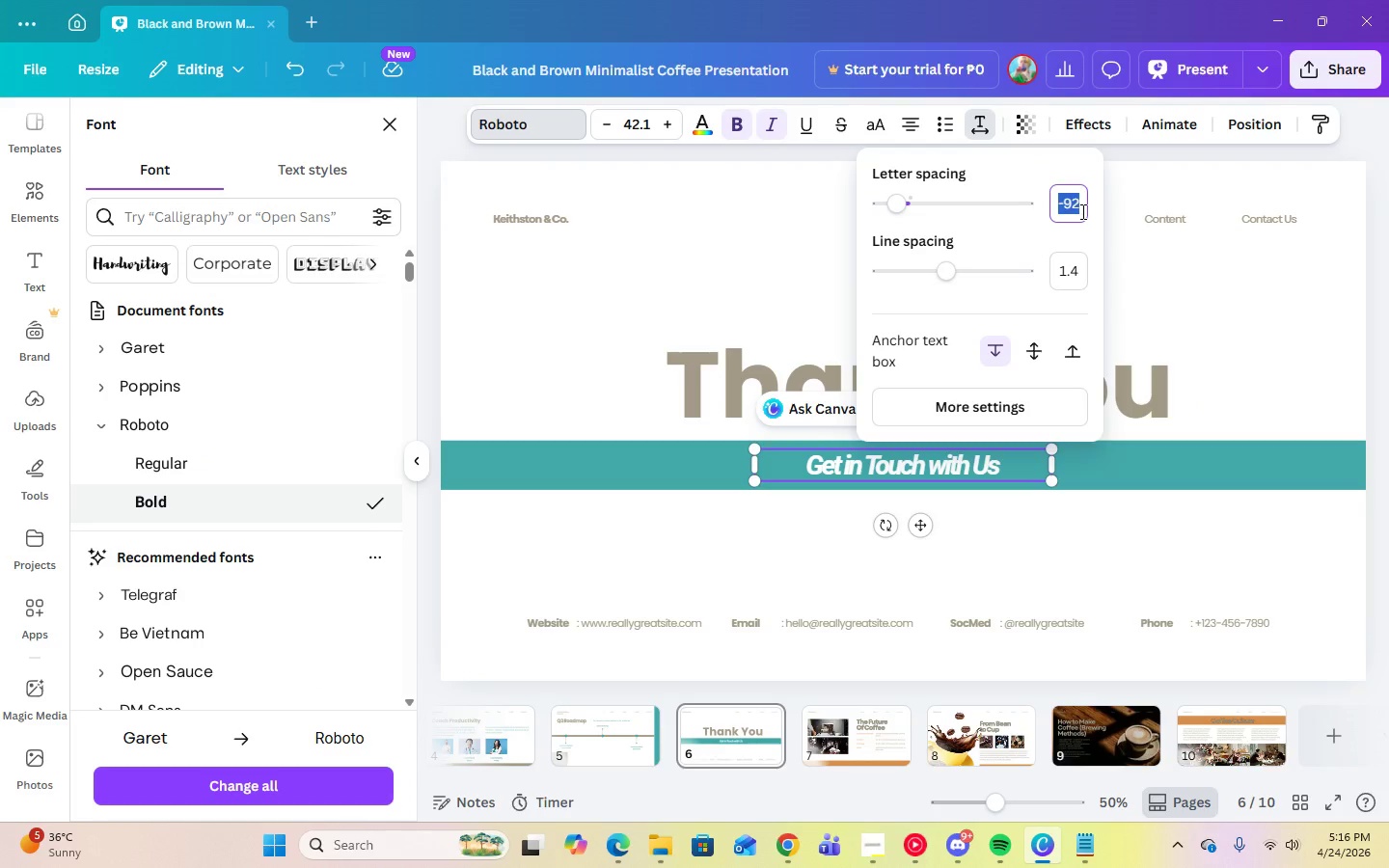 
key(Numpad0)
 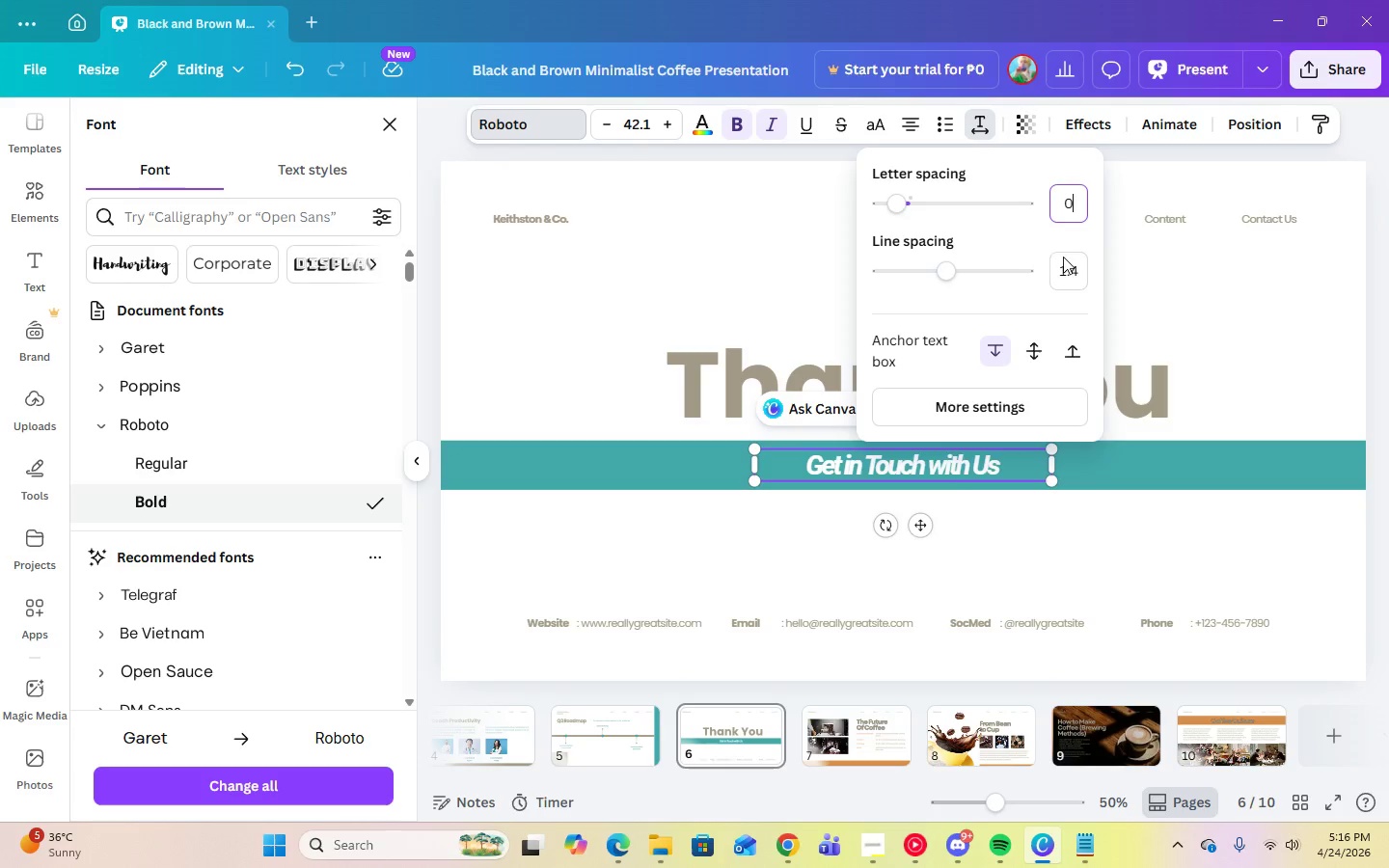 
key(Enter)
 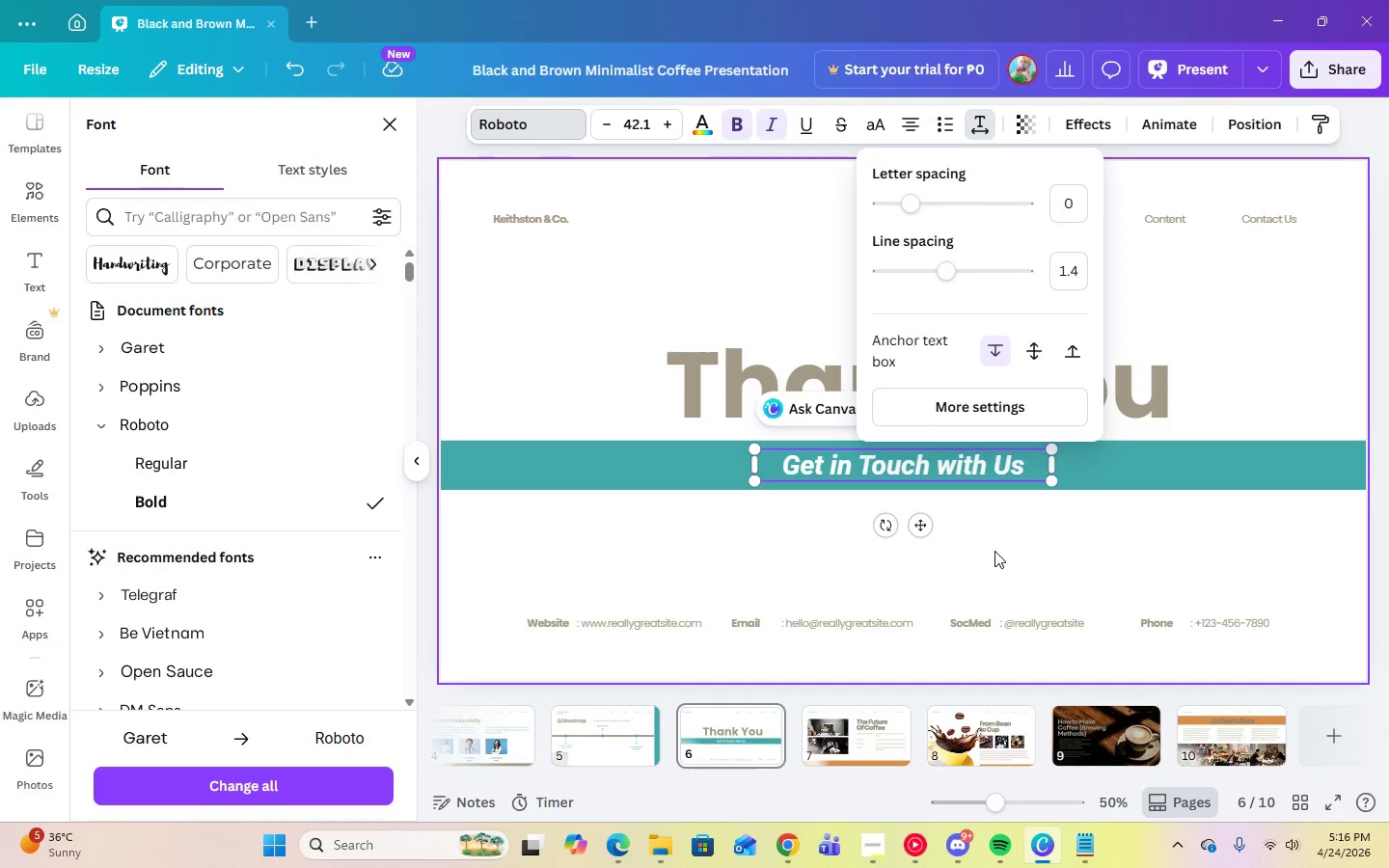 
left_click([994, 551])
 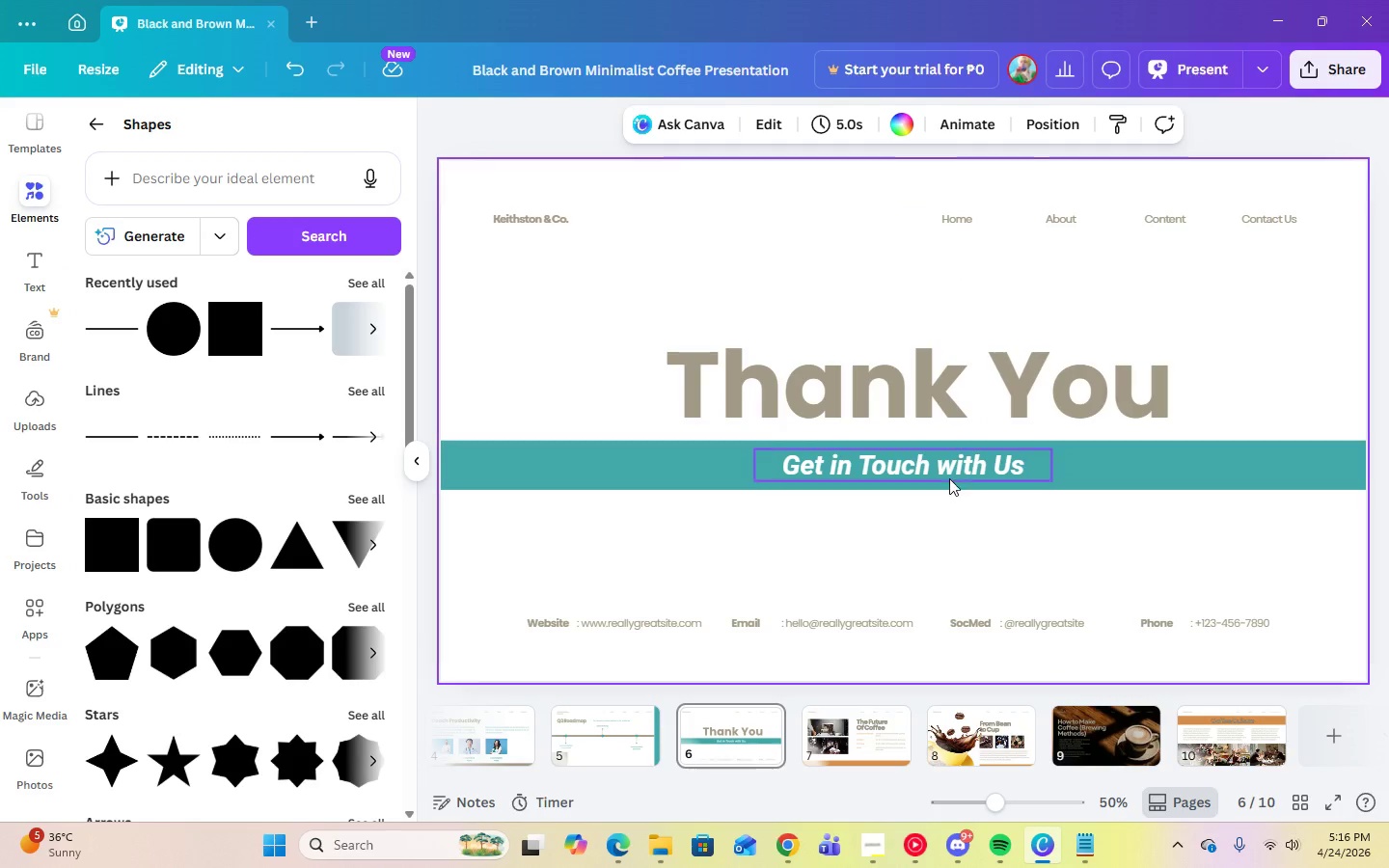 
left_click([944, 467])
 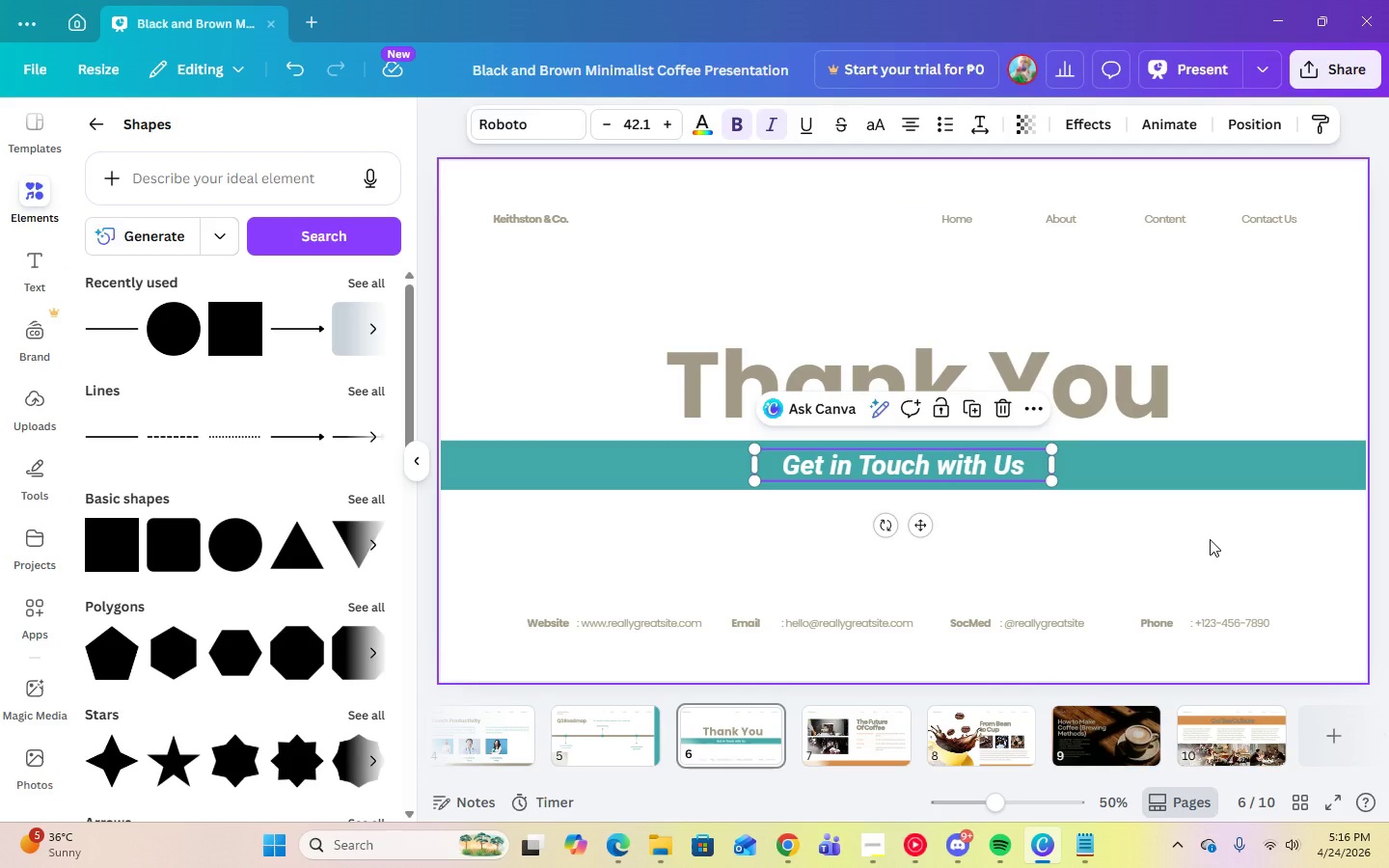 
left_click([1210, 539])
 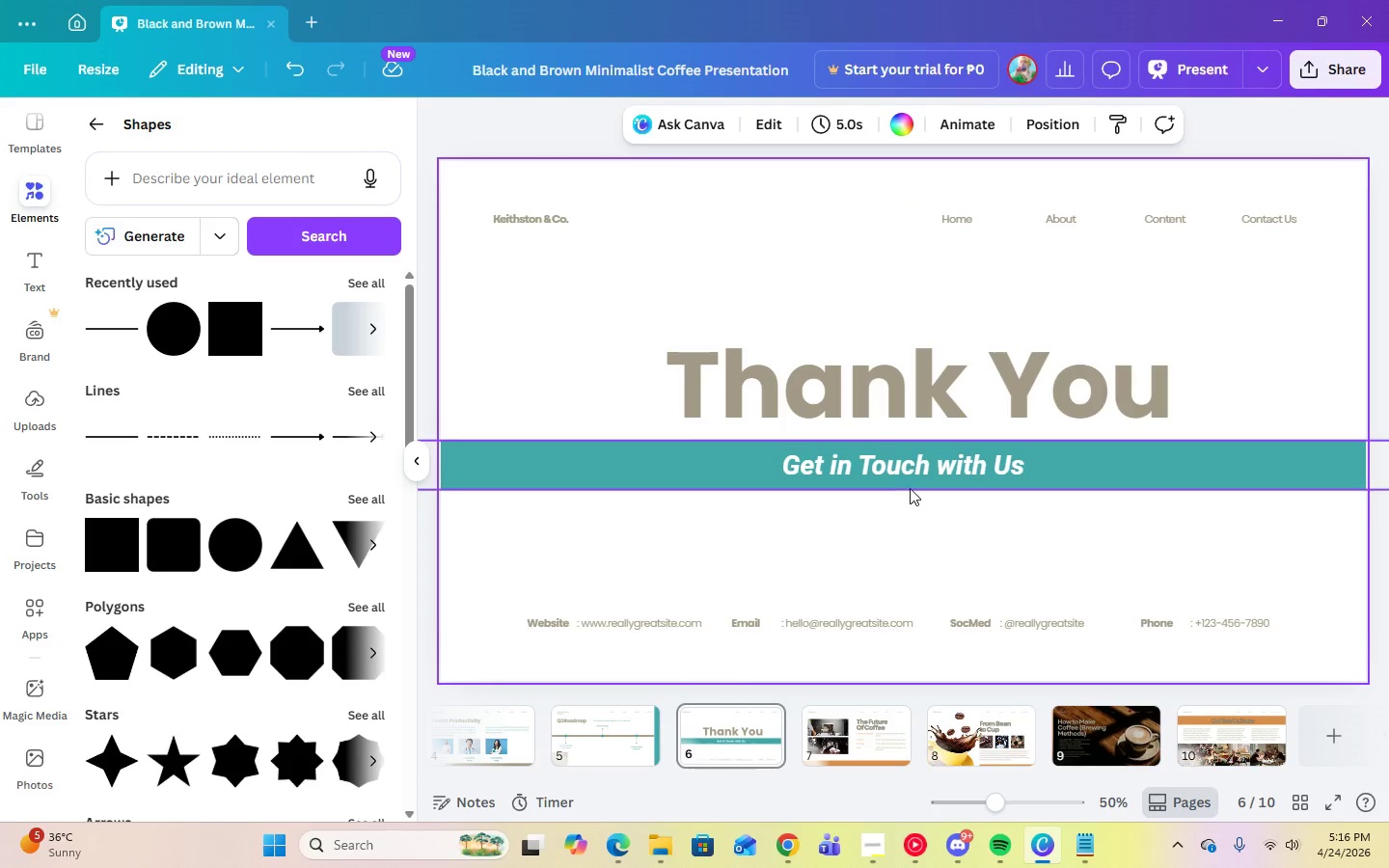 
left_click([899, 469])
 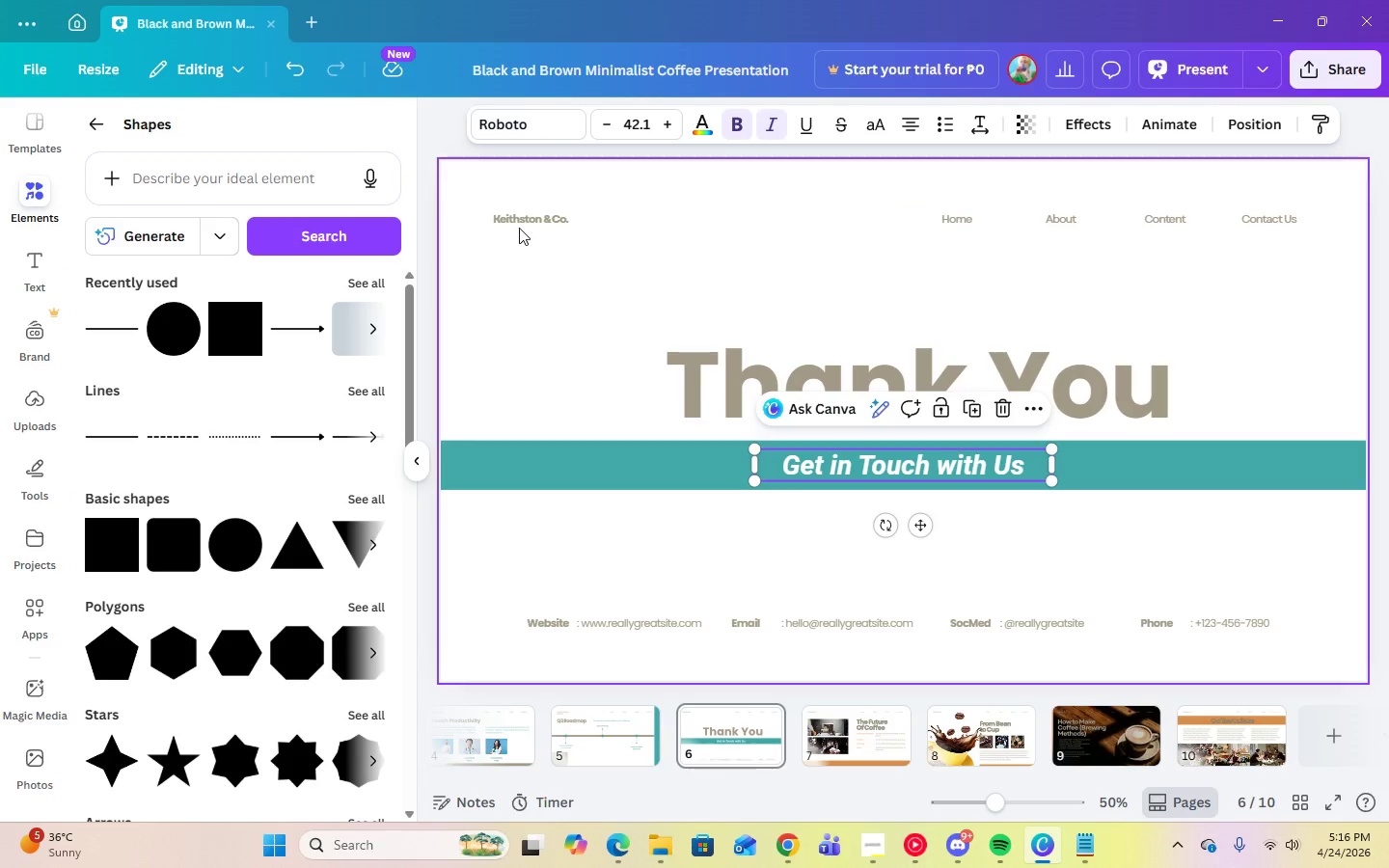 
left_click([635, 744])
 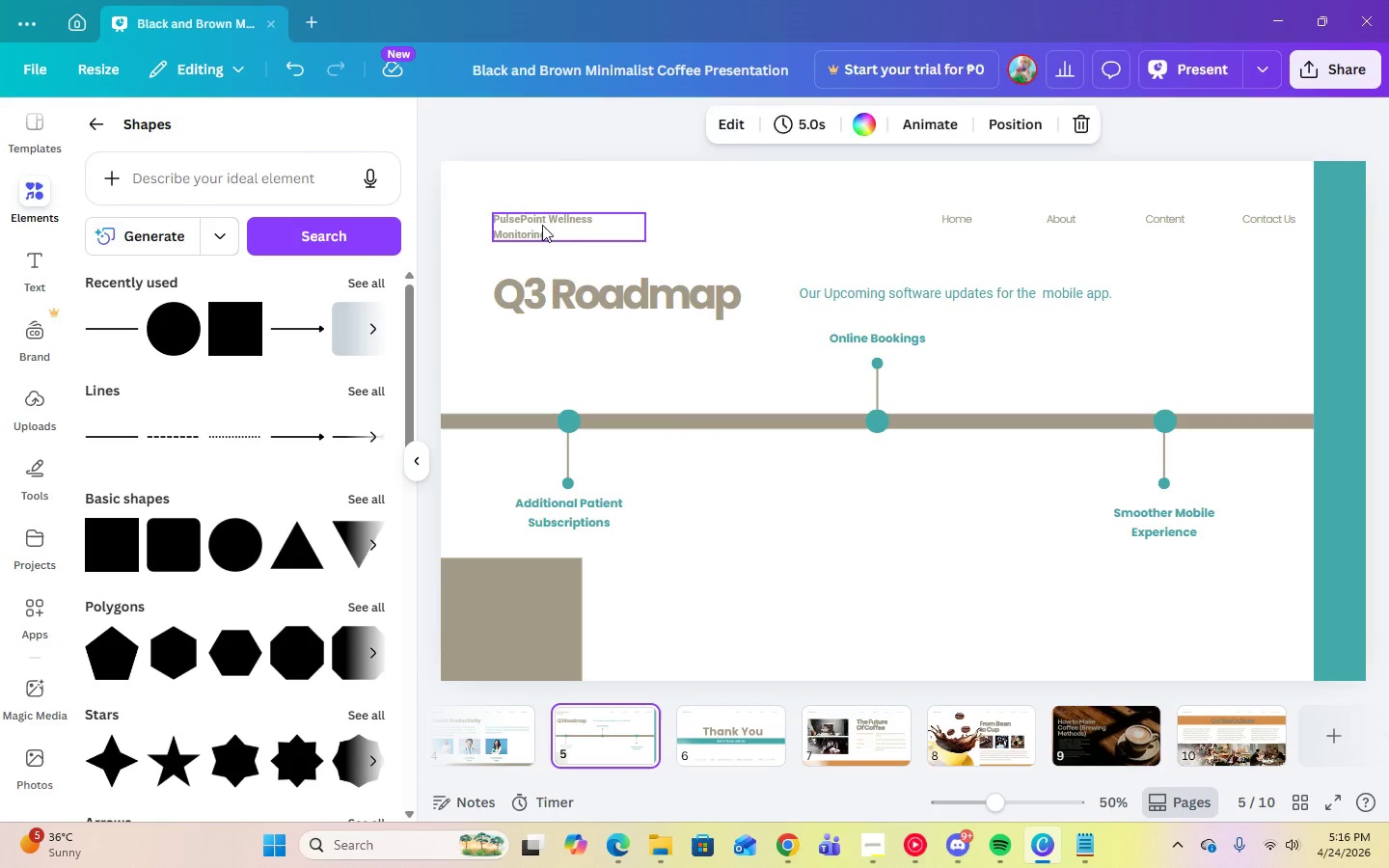 
double_click([542, 236])
 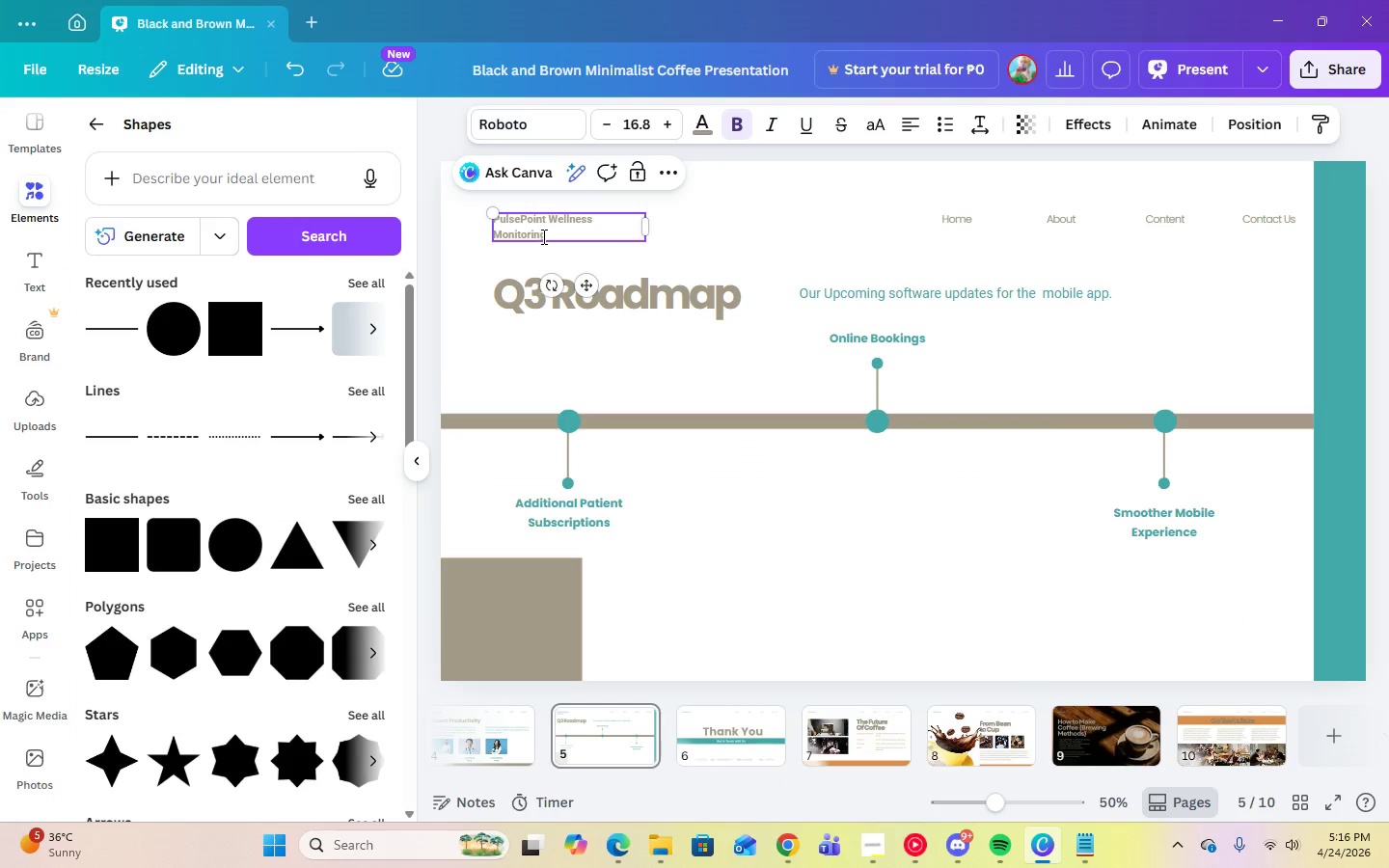 
key(Control+A)
 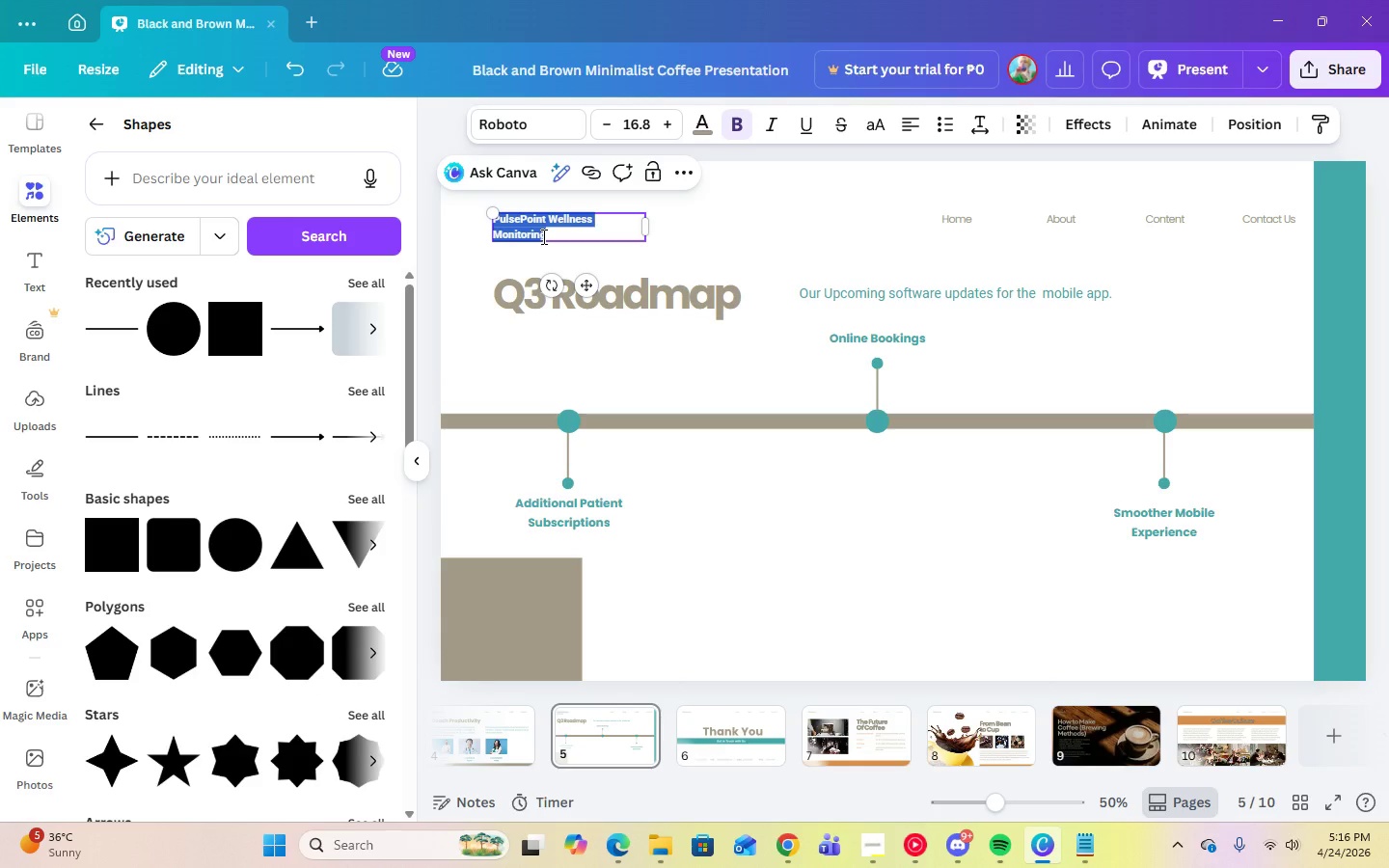 
key(Control+C)
 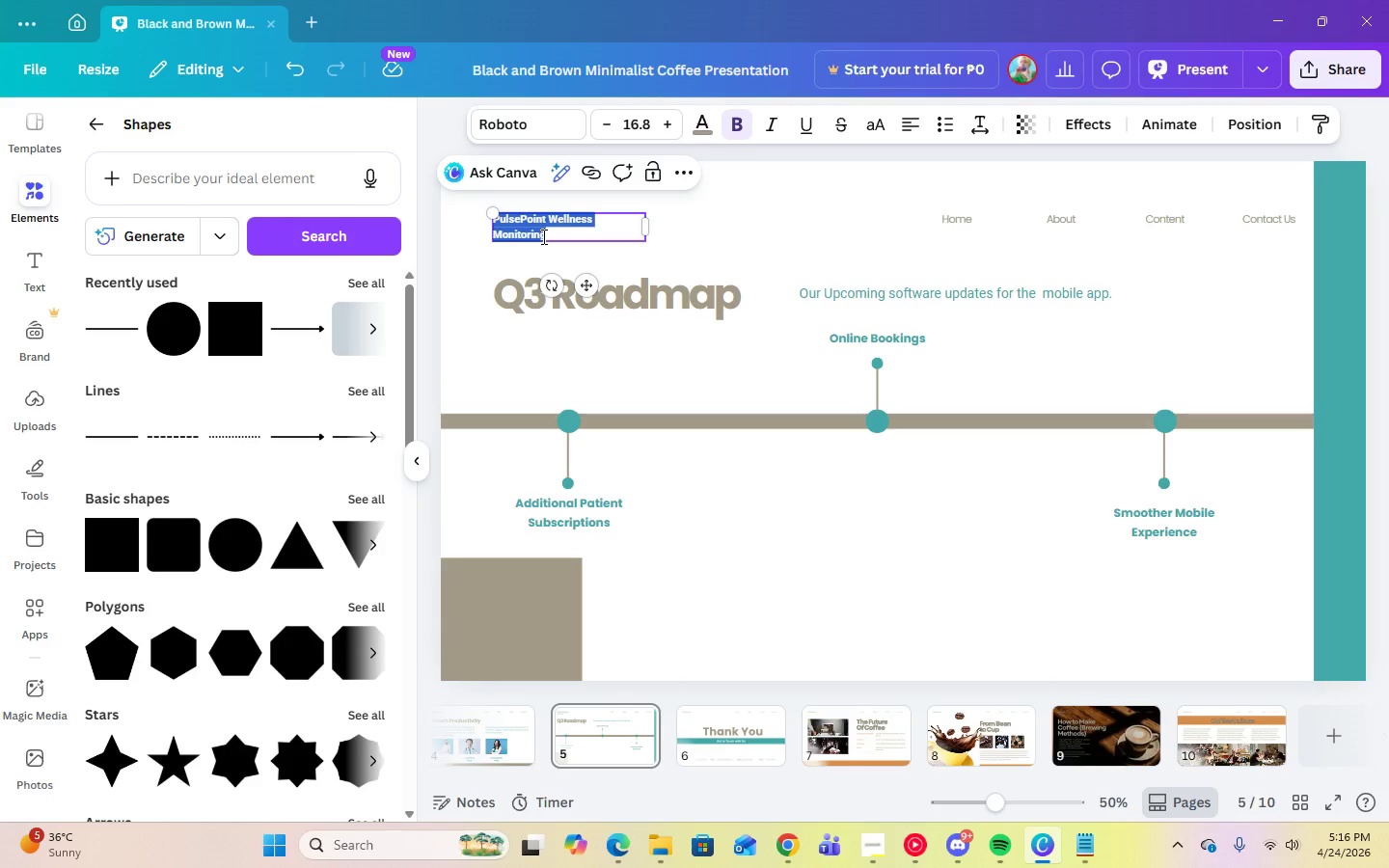 
key(Control+C)
 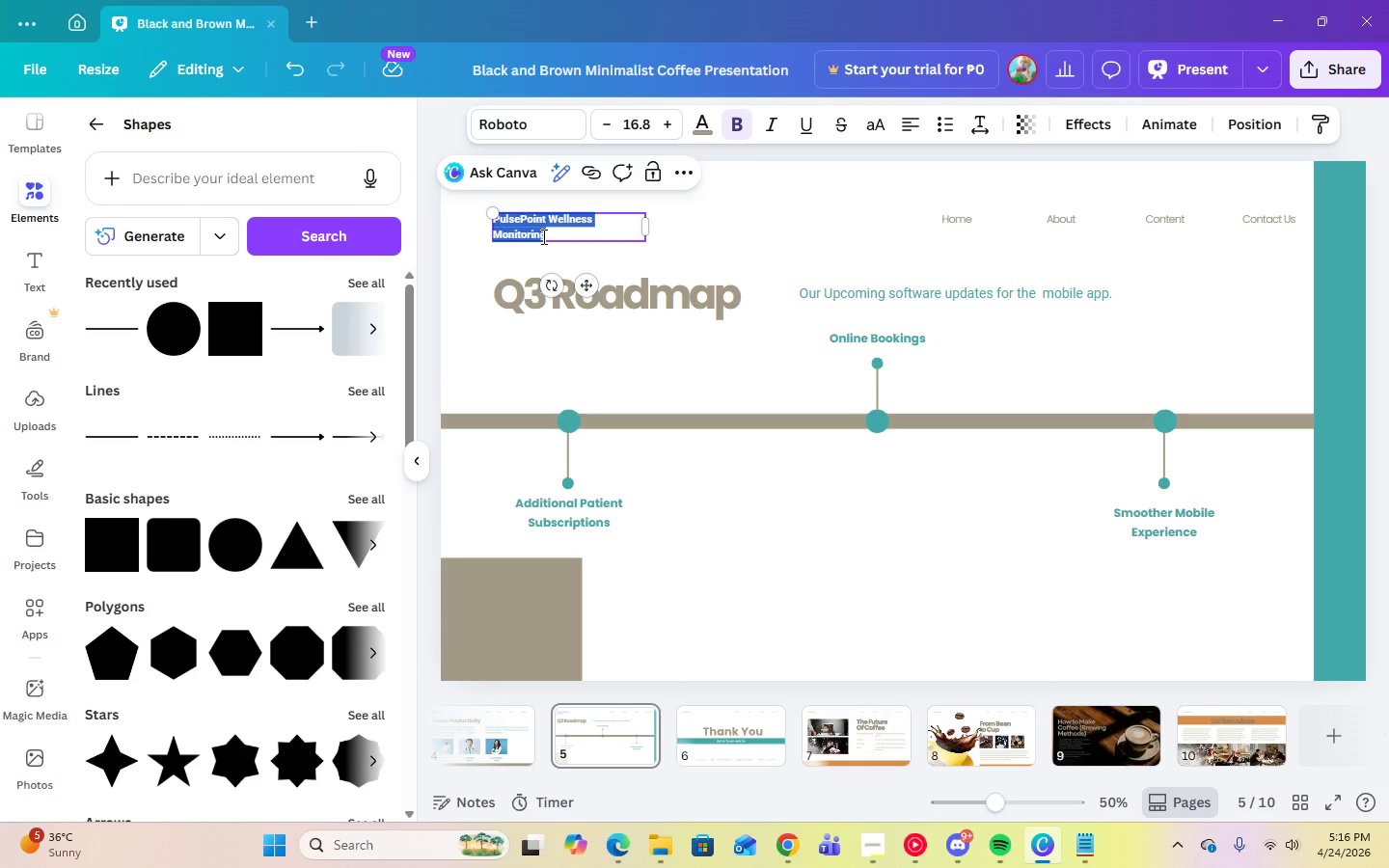 
key(Control+C)
 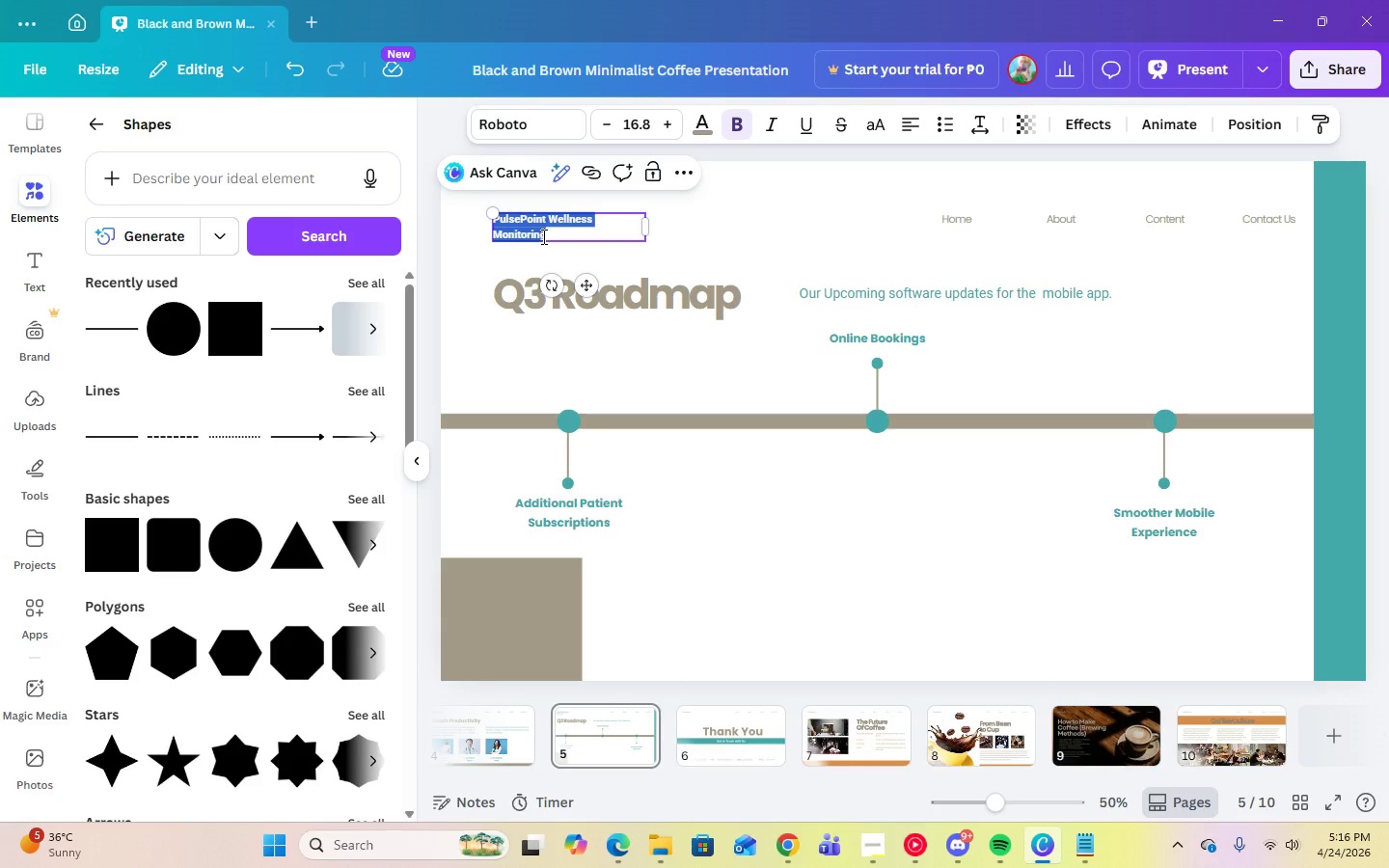 
key(Control+C)
 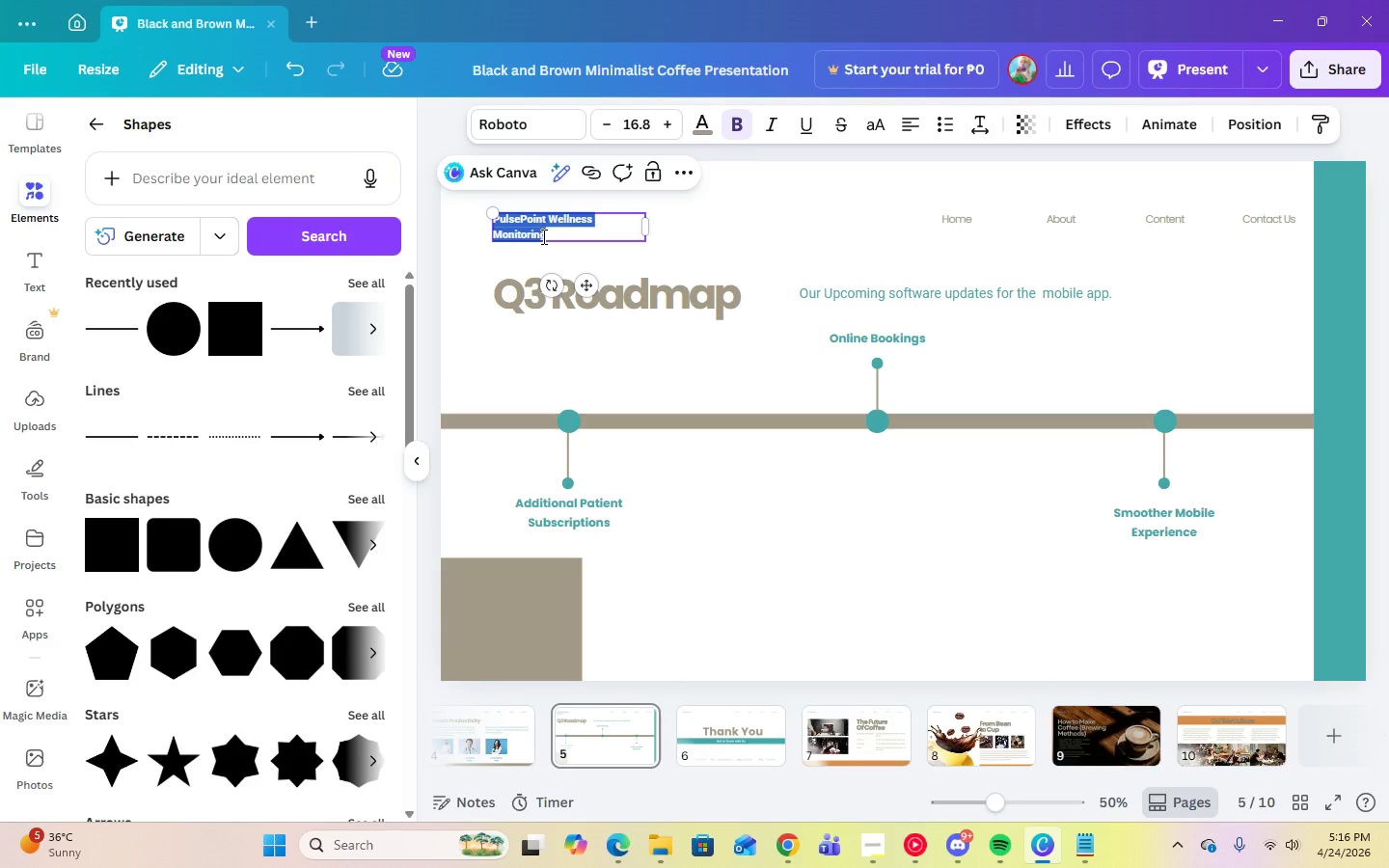 
key(Control+C)
 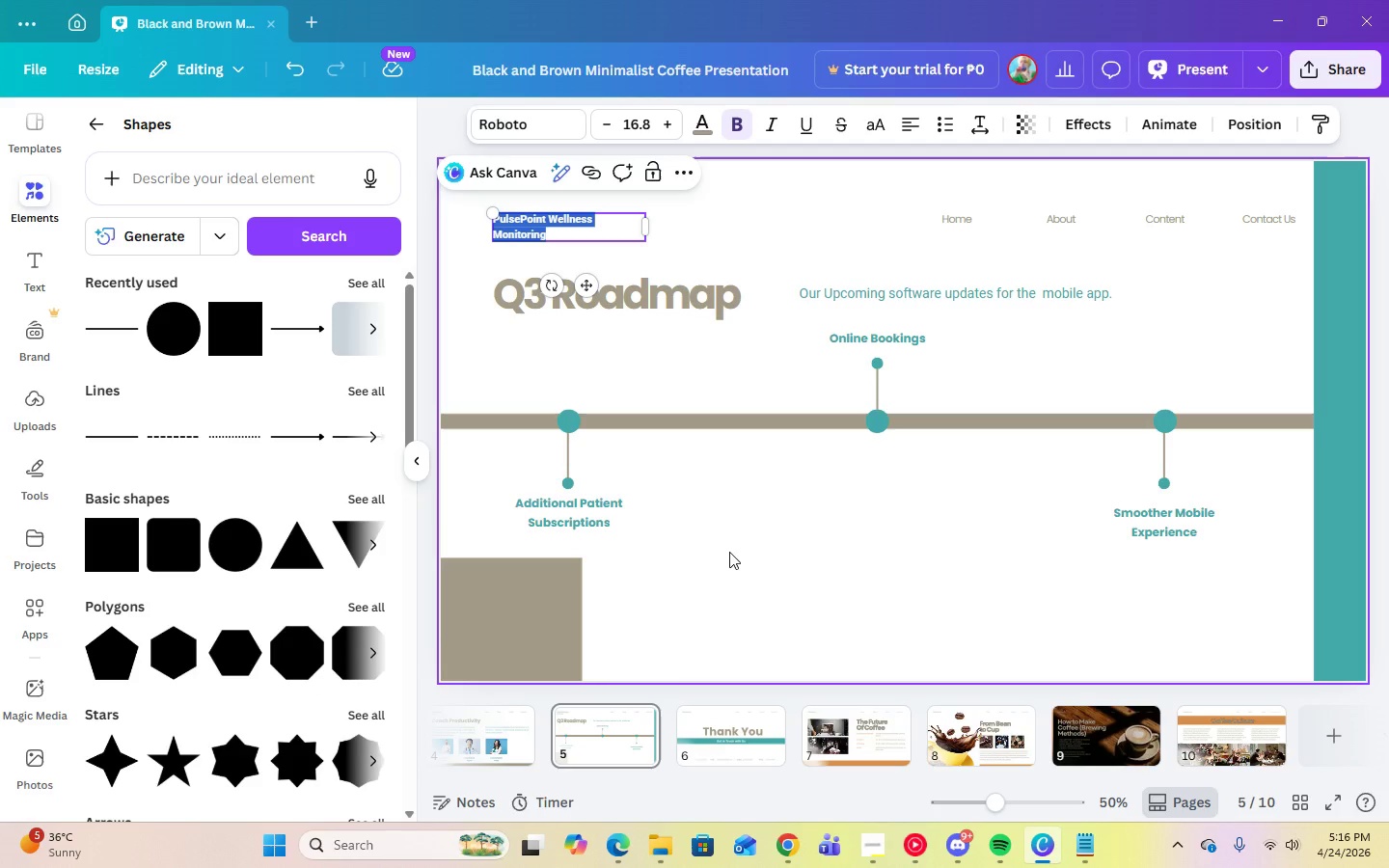 
left_click([729, 552])
 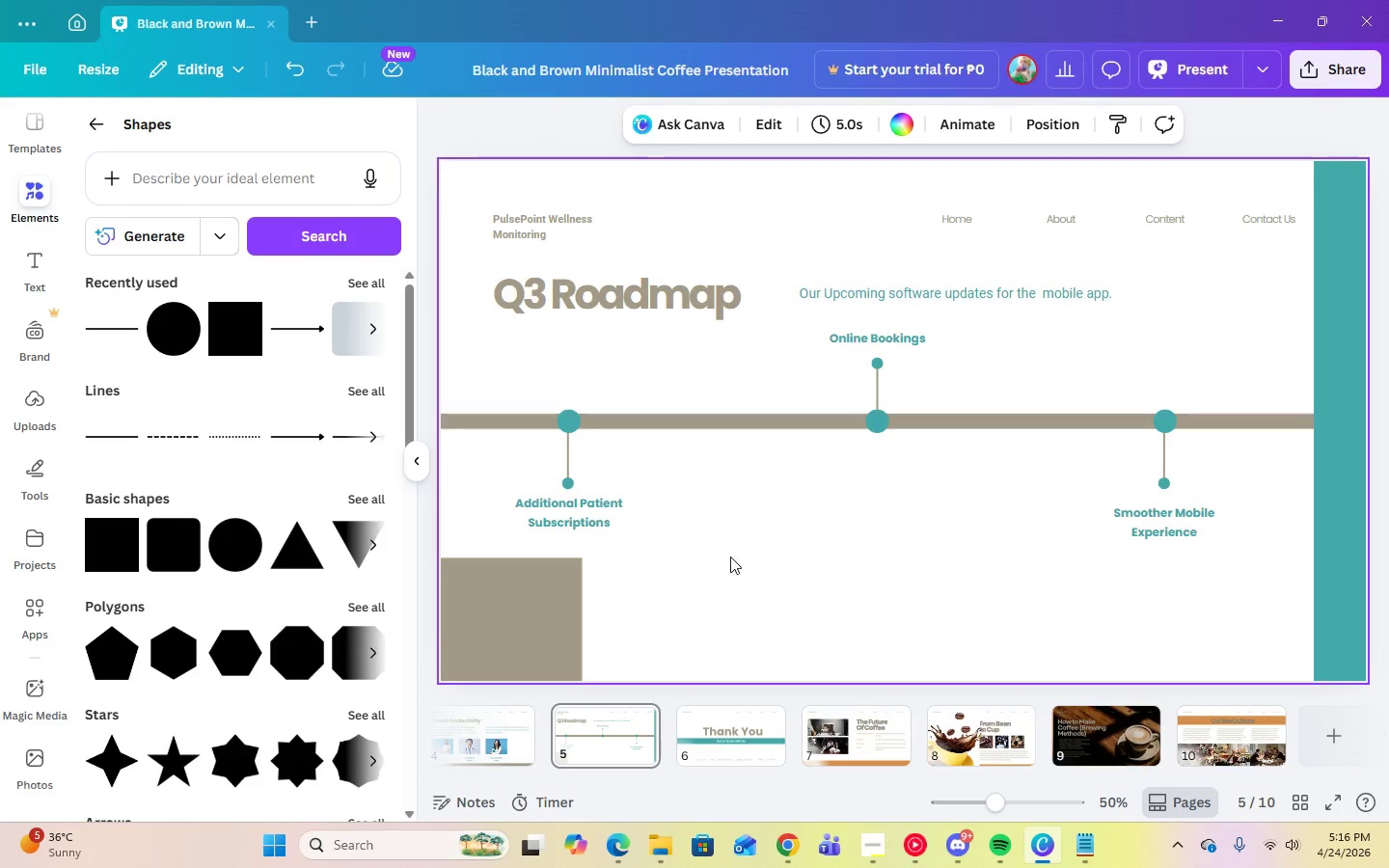 
left_click([730, 746])
 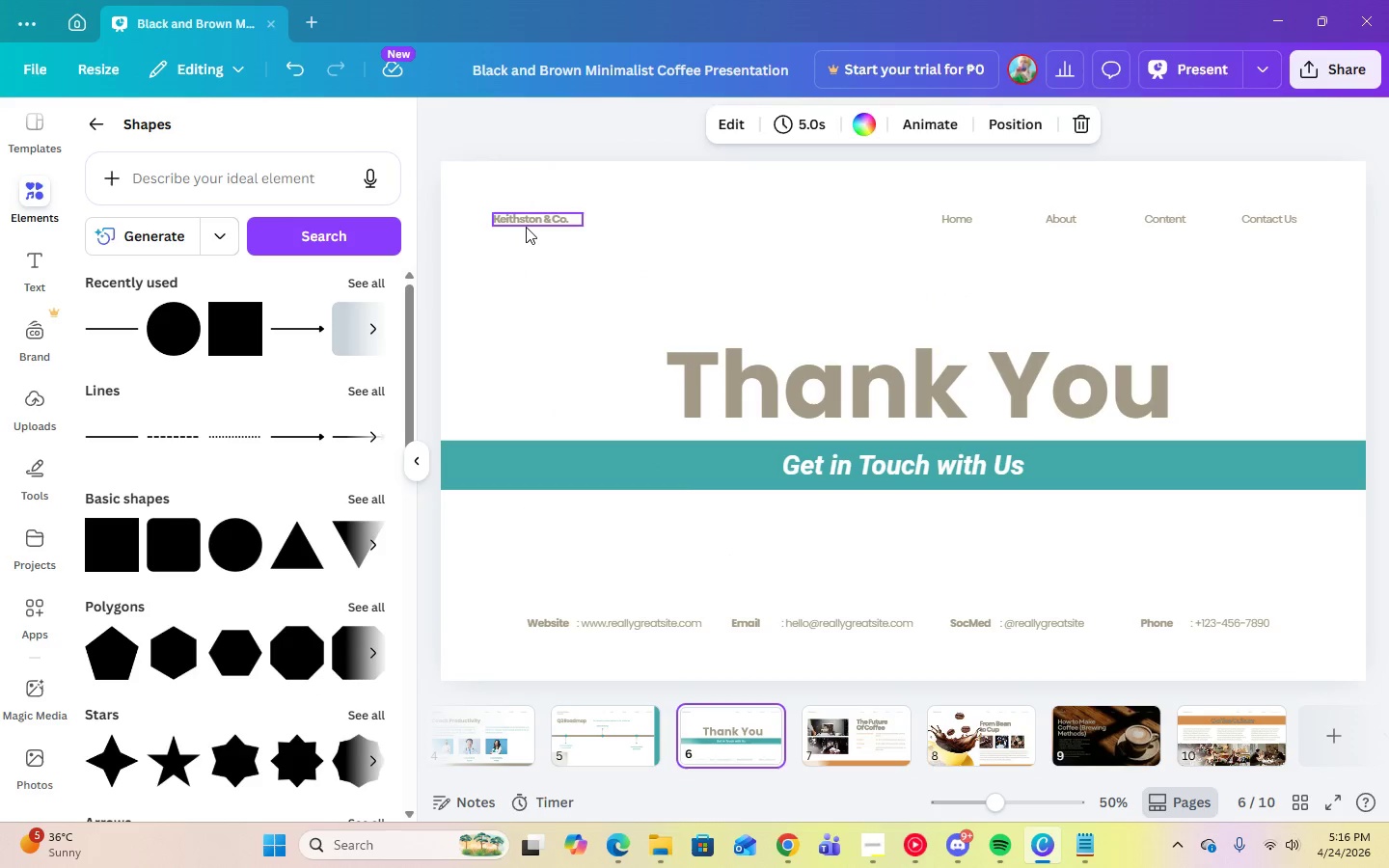 
double_click([525, 227])
 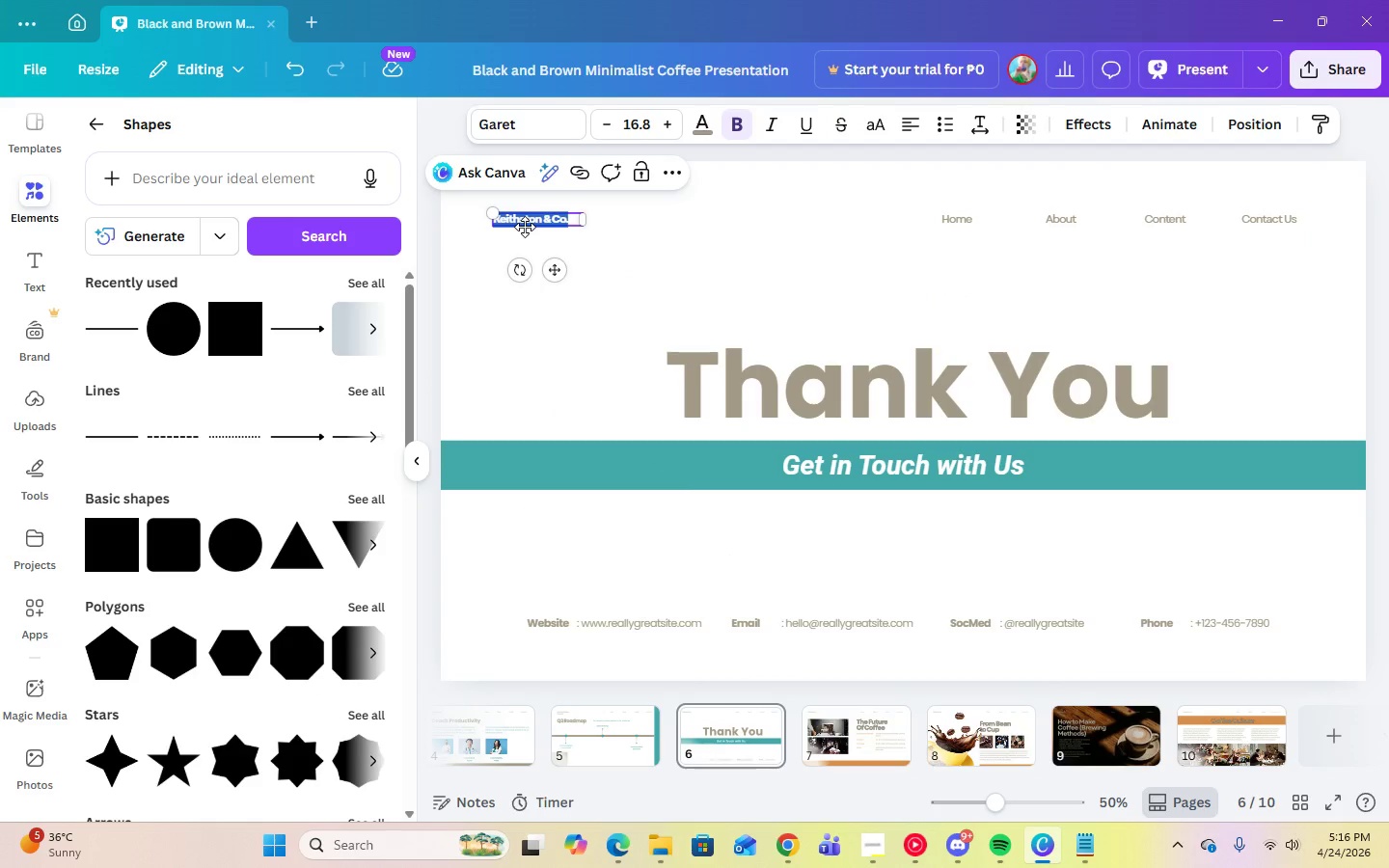 
key(Control+V)
 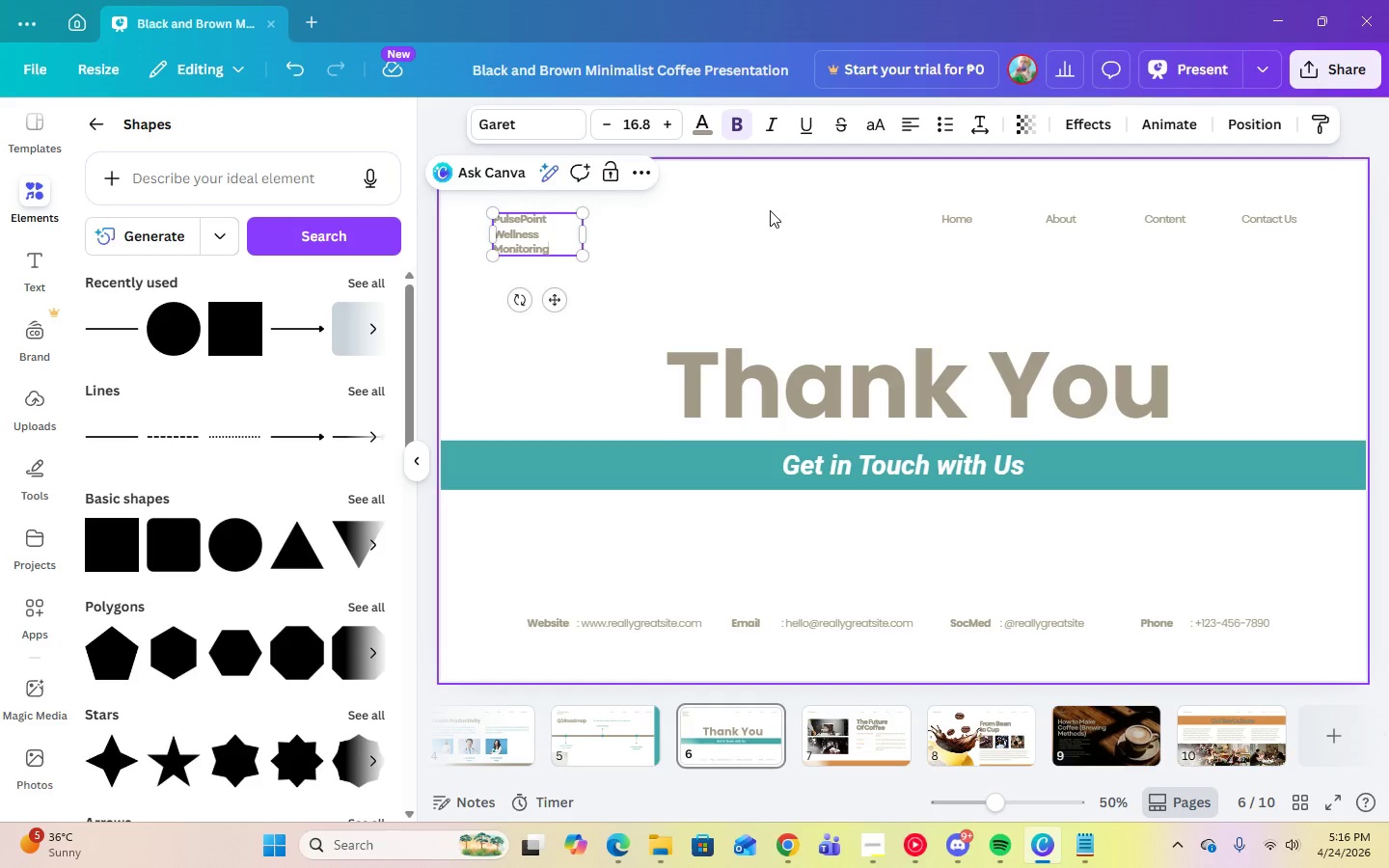 
left_click([700, 230])
 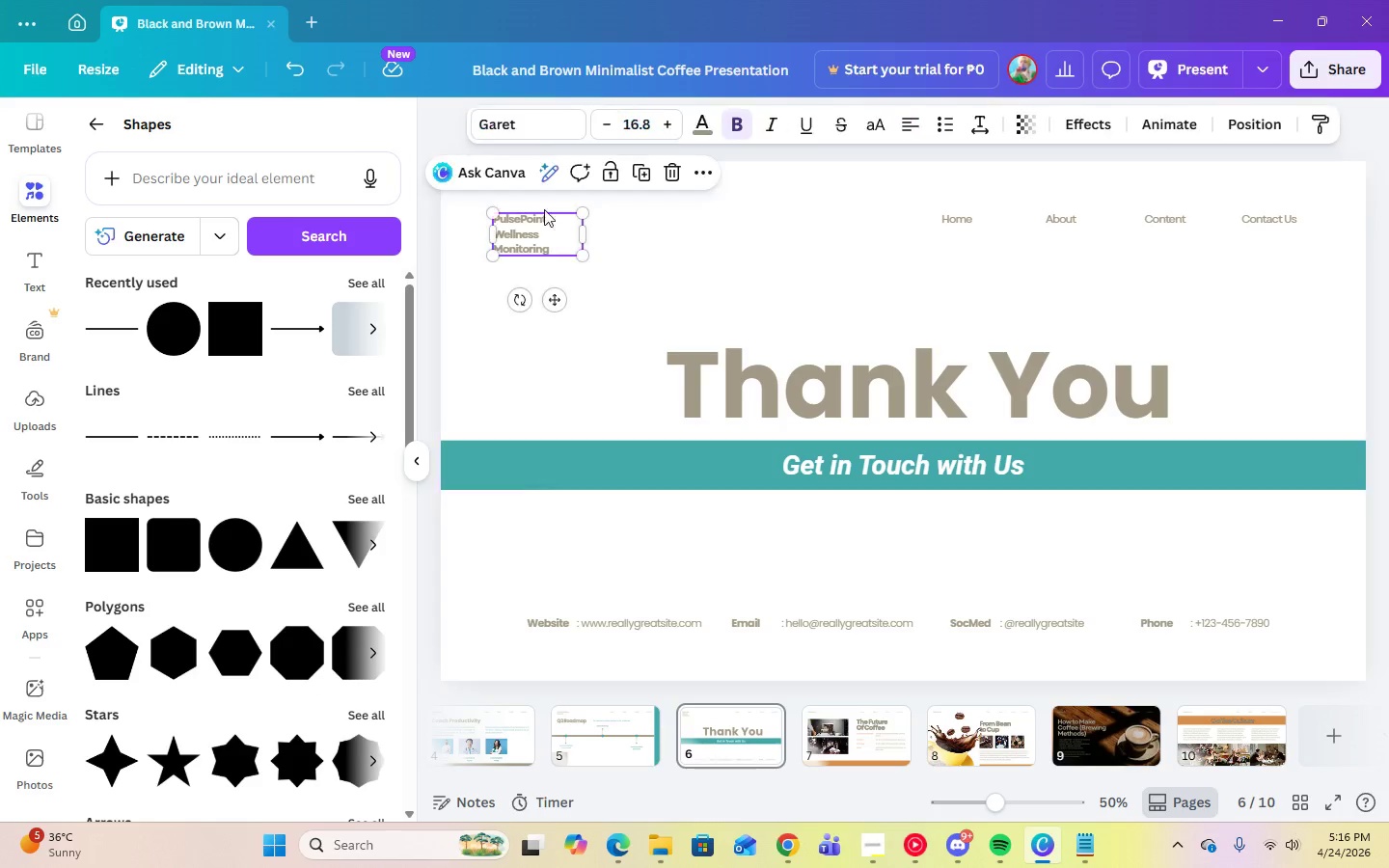 
double_click([531, 127])
 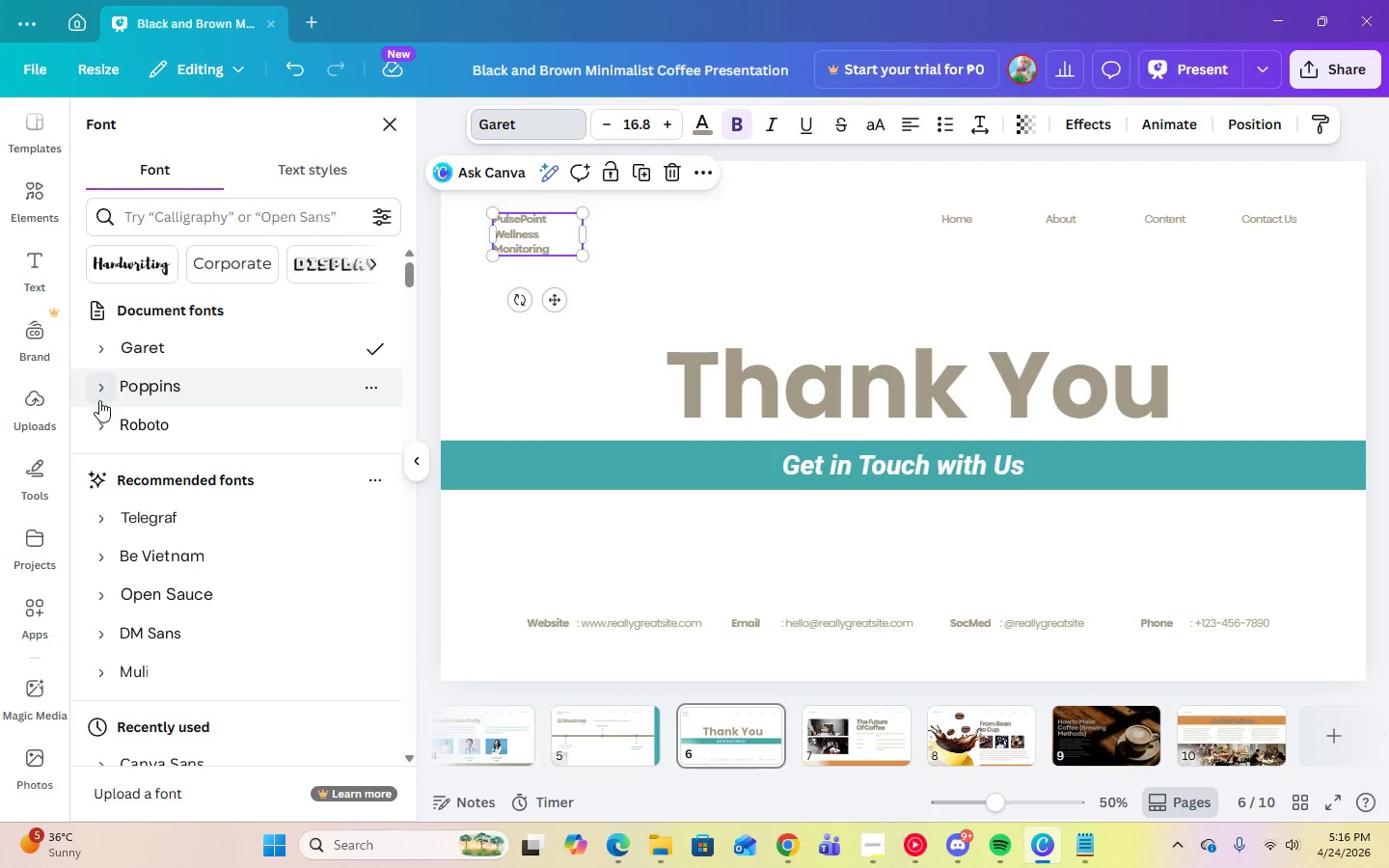 
left_click([99, 425])
 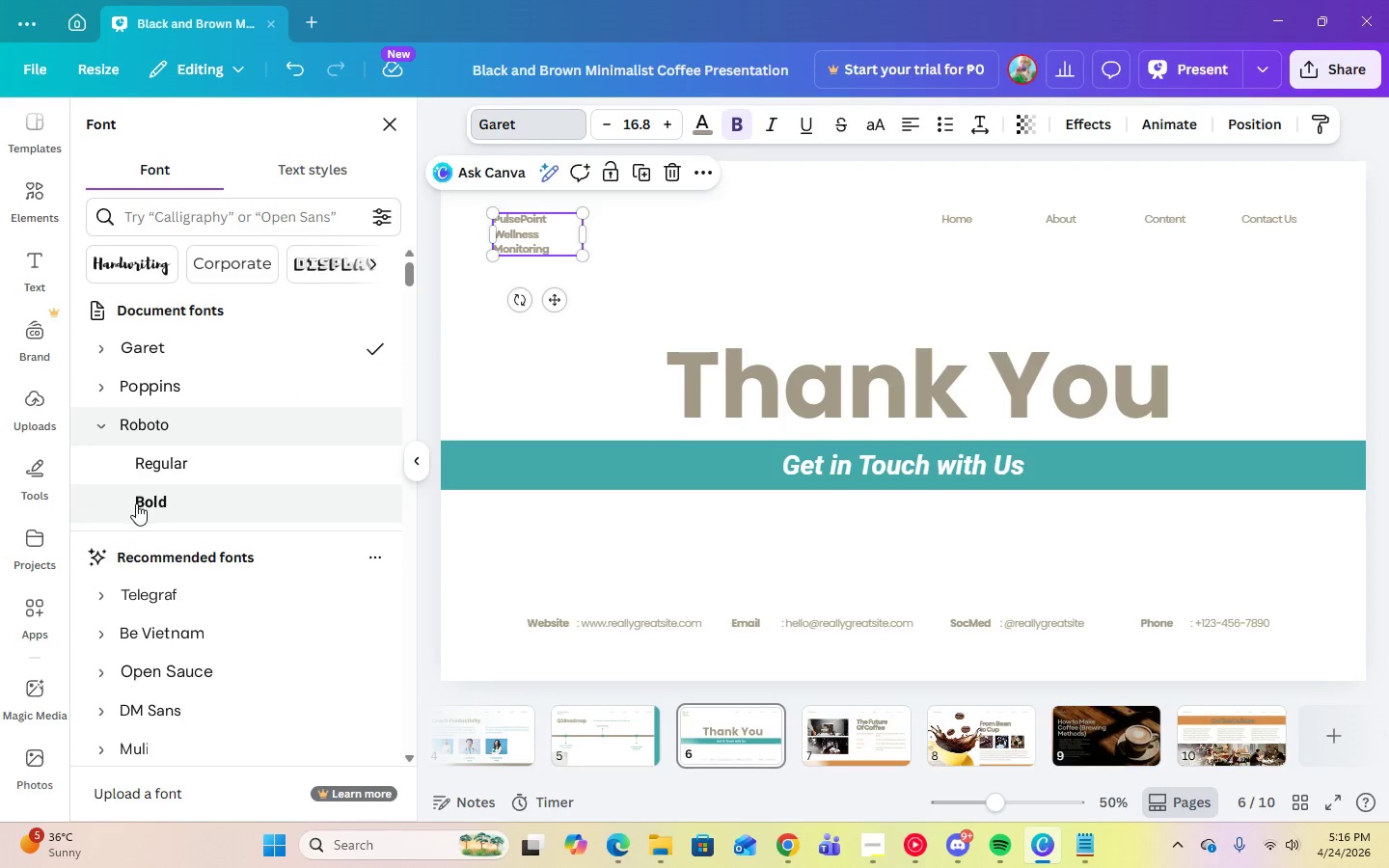 
left_click([136, 503])
 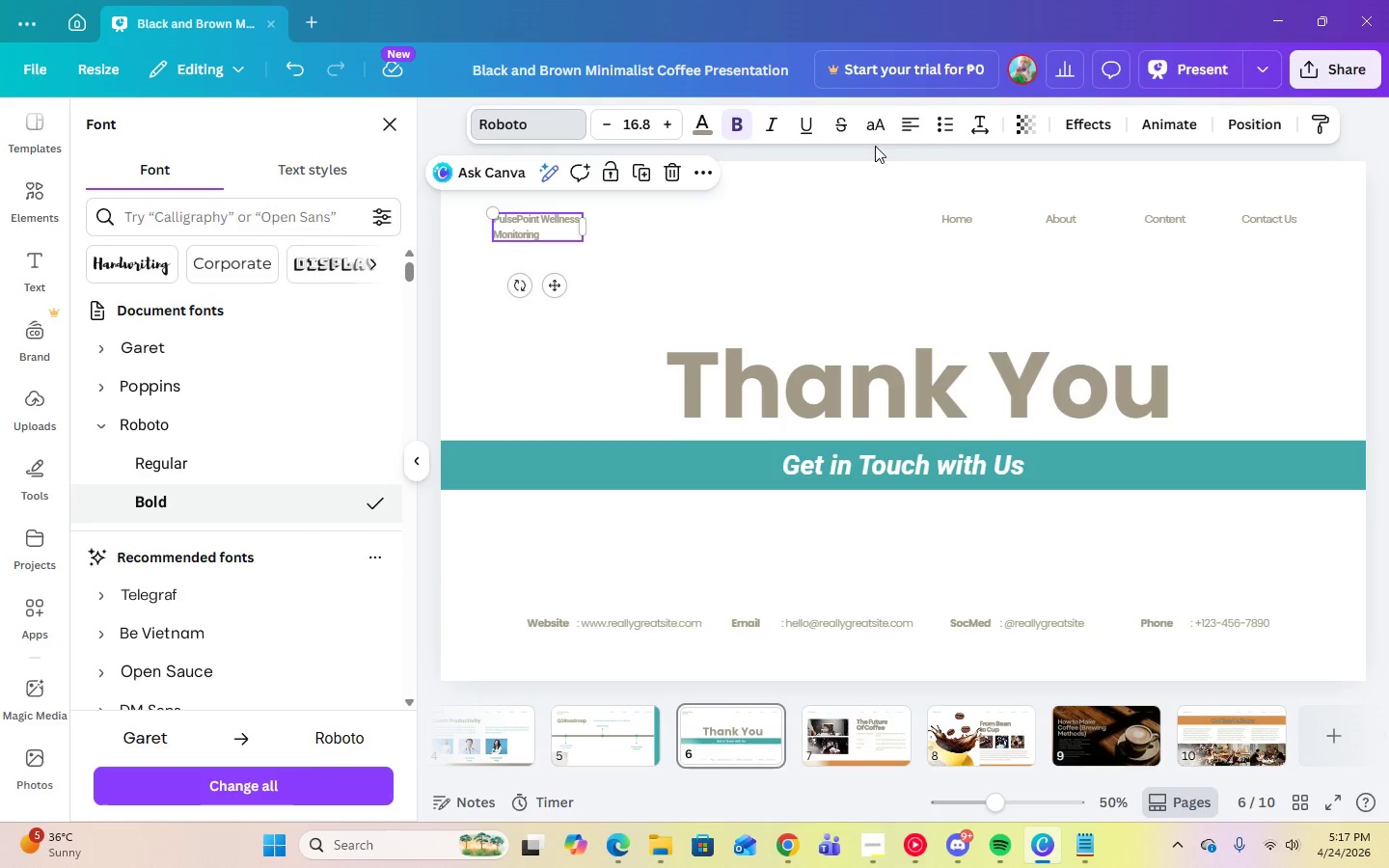 
left_click([971, 132])
 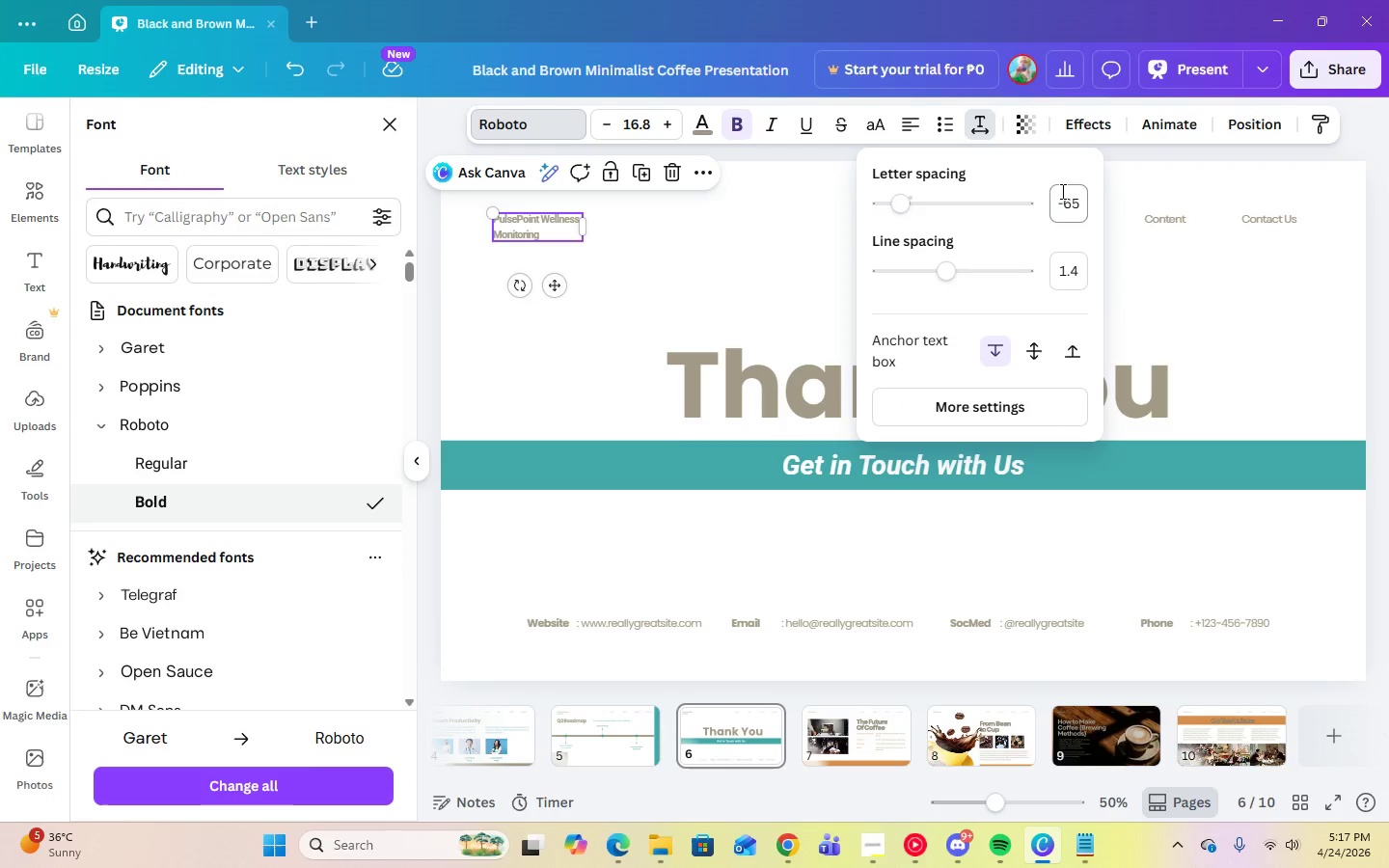 
left_click([1071, 202])
 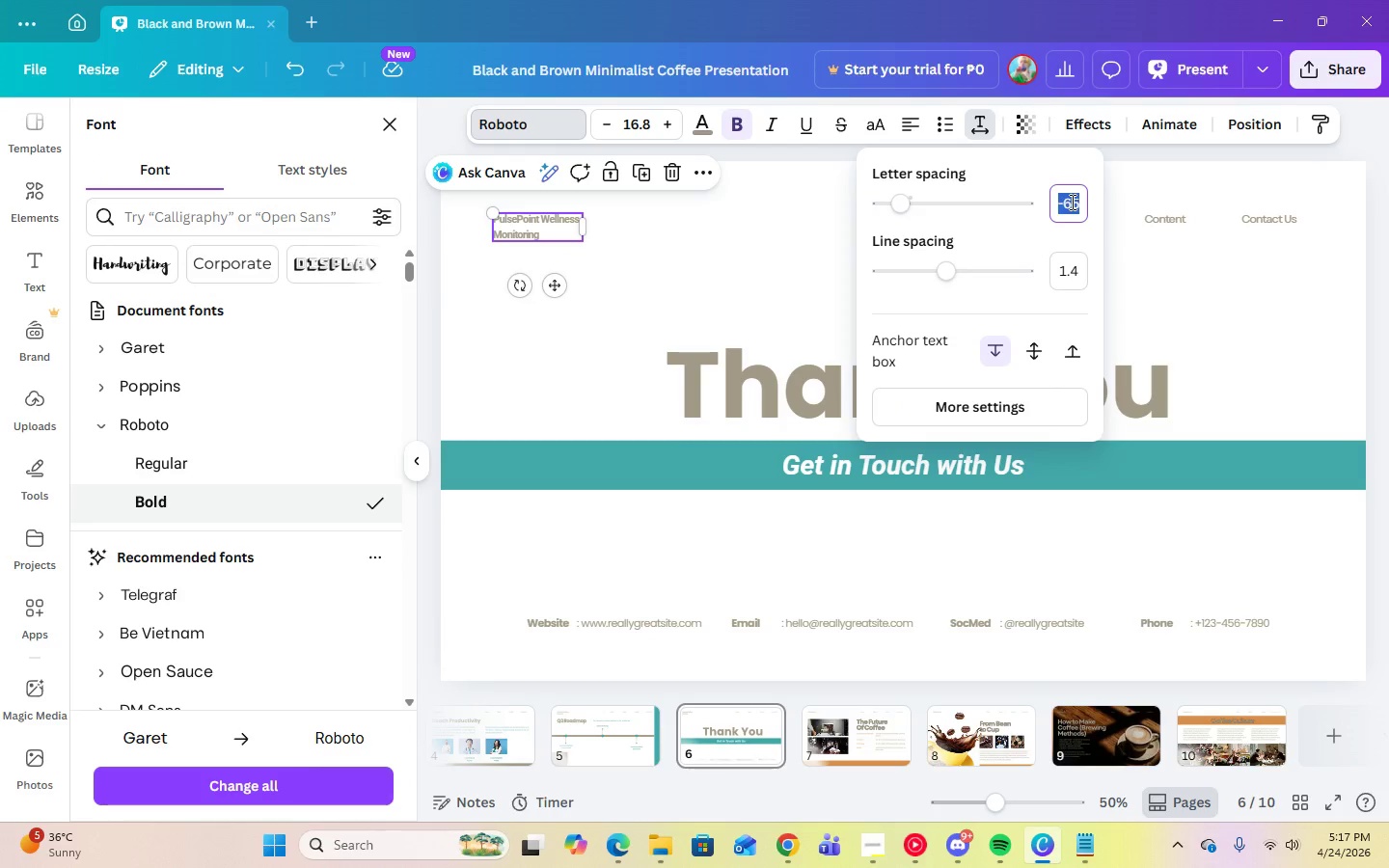 
key(Numpad0)
 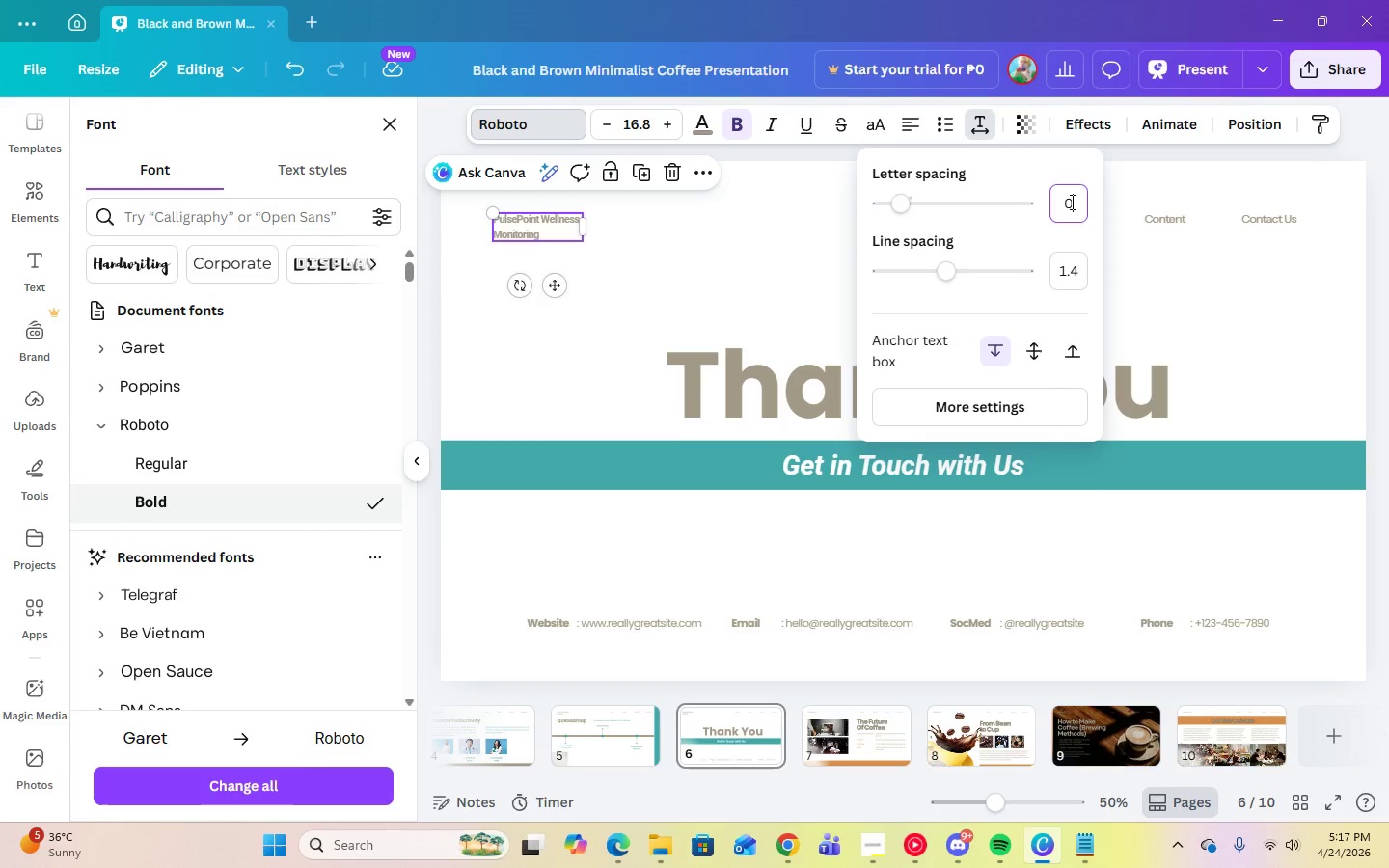 
key(Enter)
 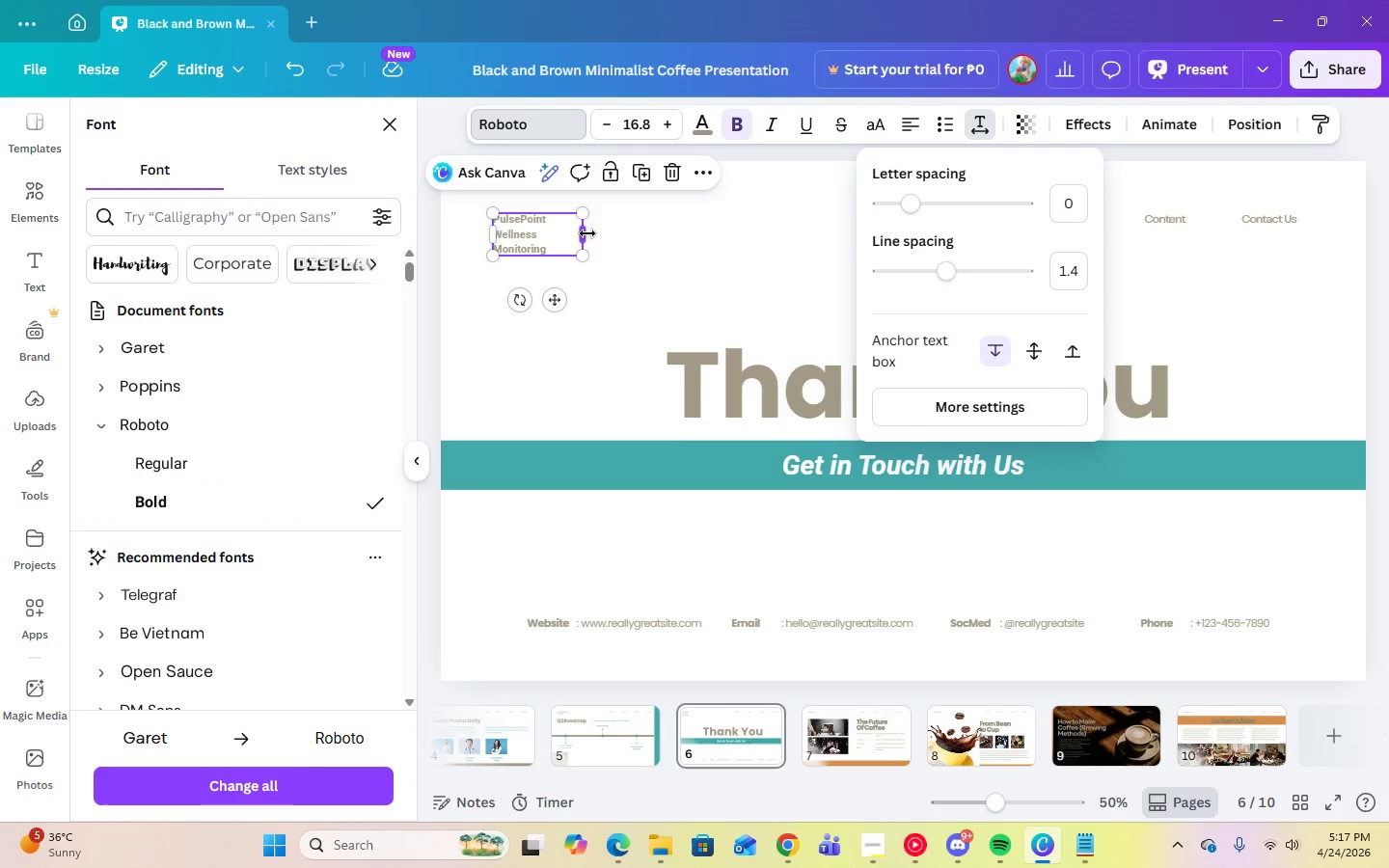 
left_click_drag(start_coordinate=[587, 233], to_coordinate=[607, 235])
 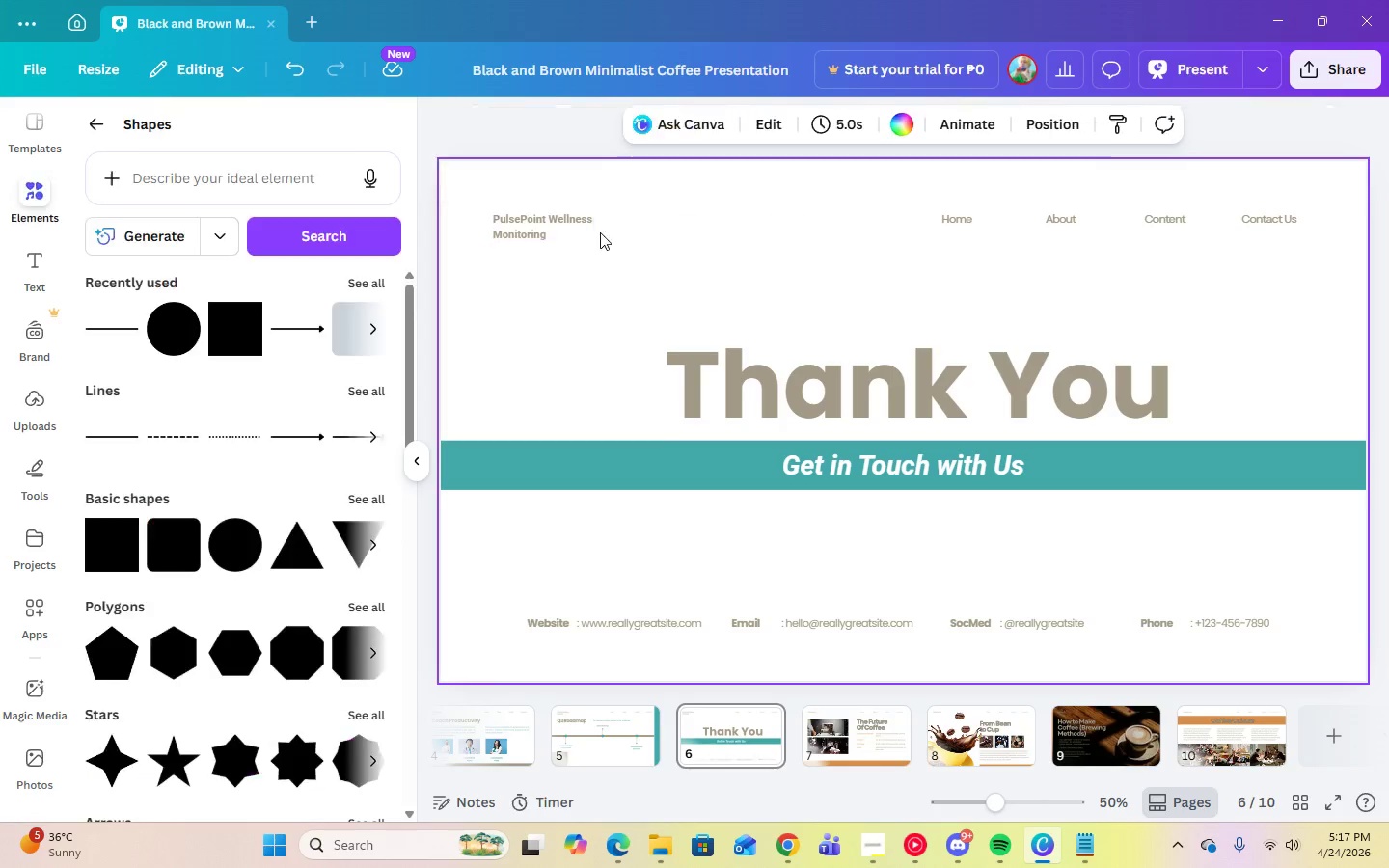 
double_click([554, 231])
 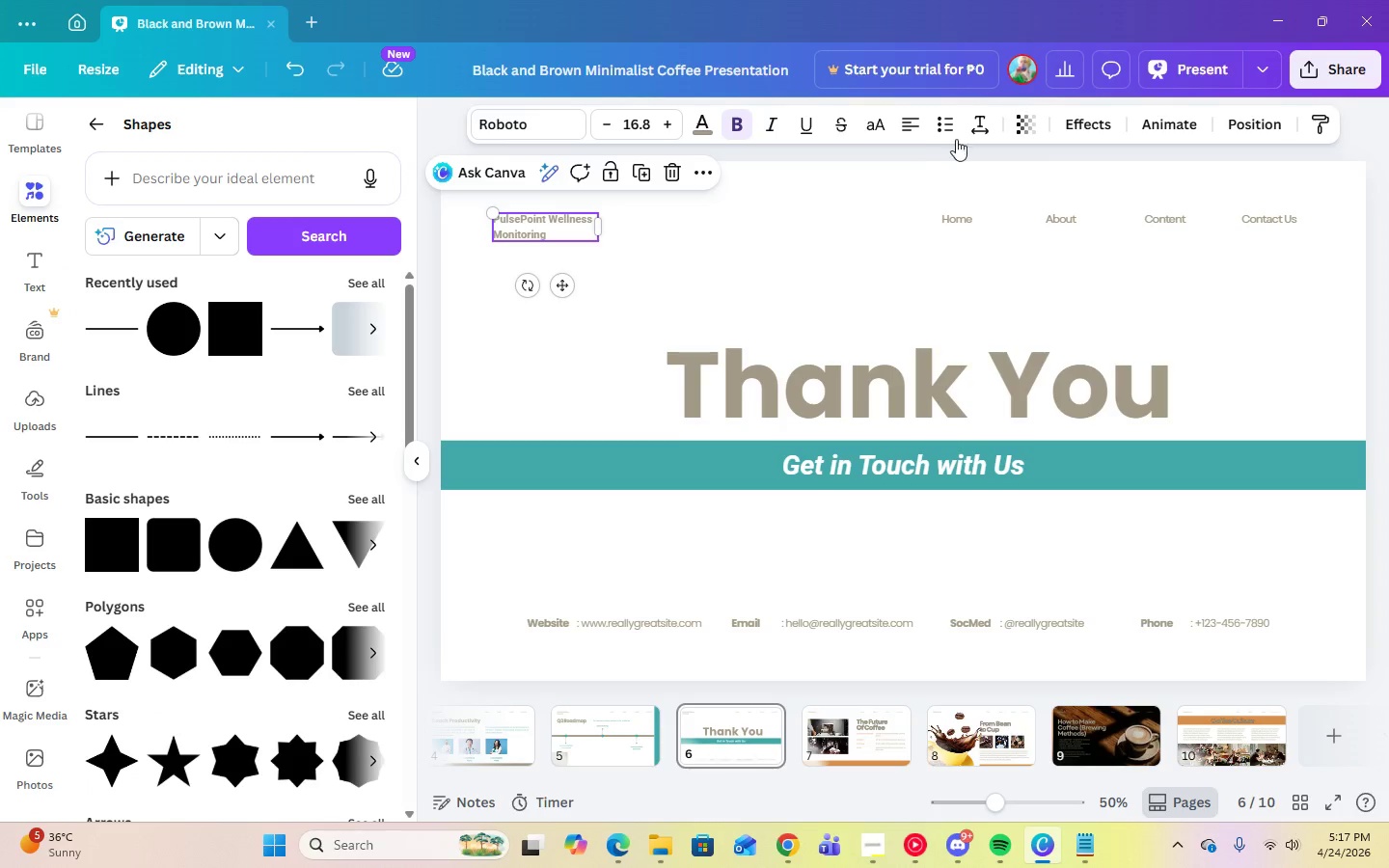 
left_click([978, 130])
 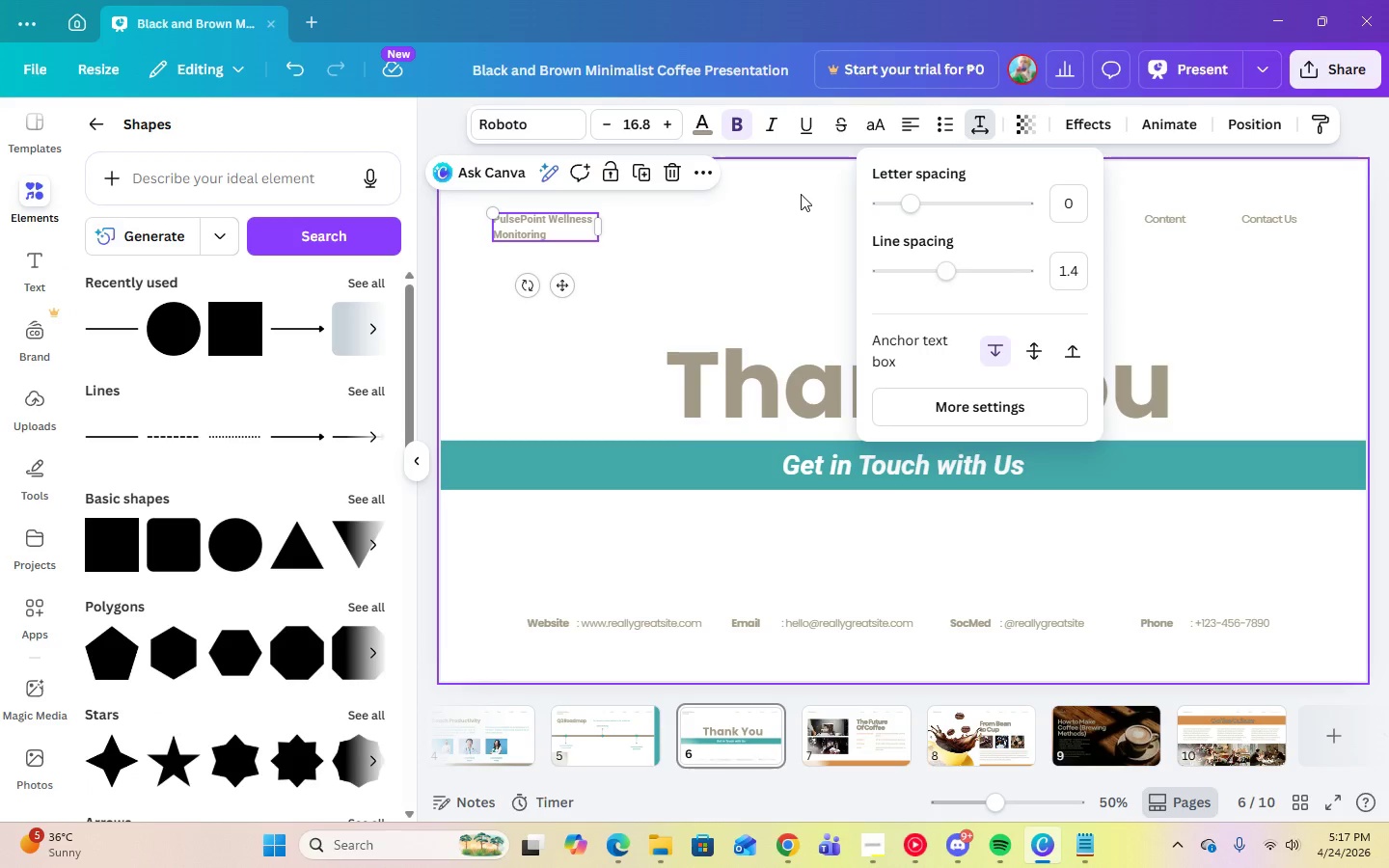 
left_click([742, 254])
 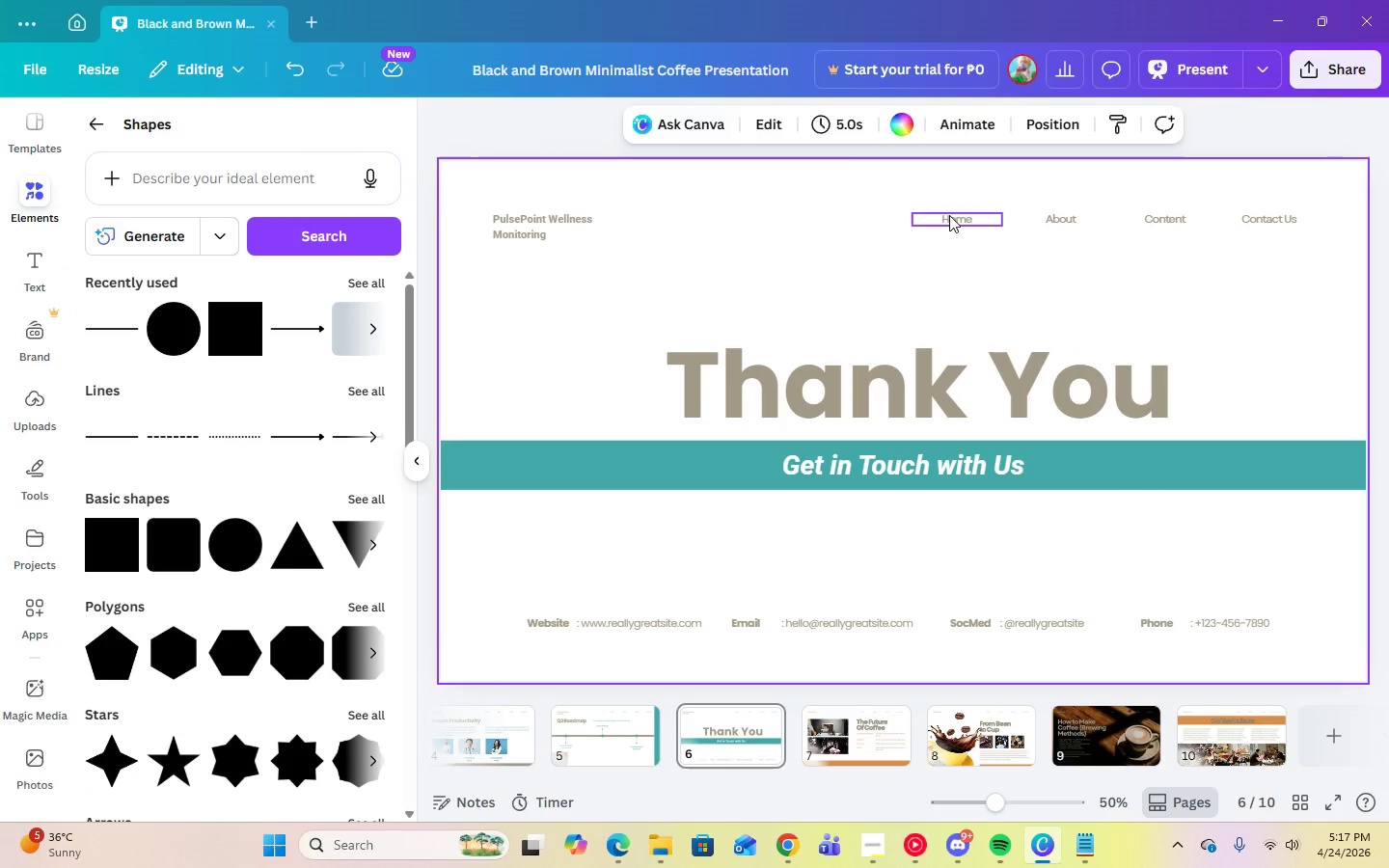 
left_click([950, 214])
 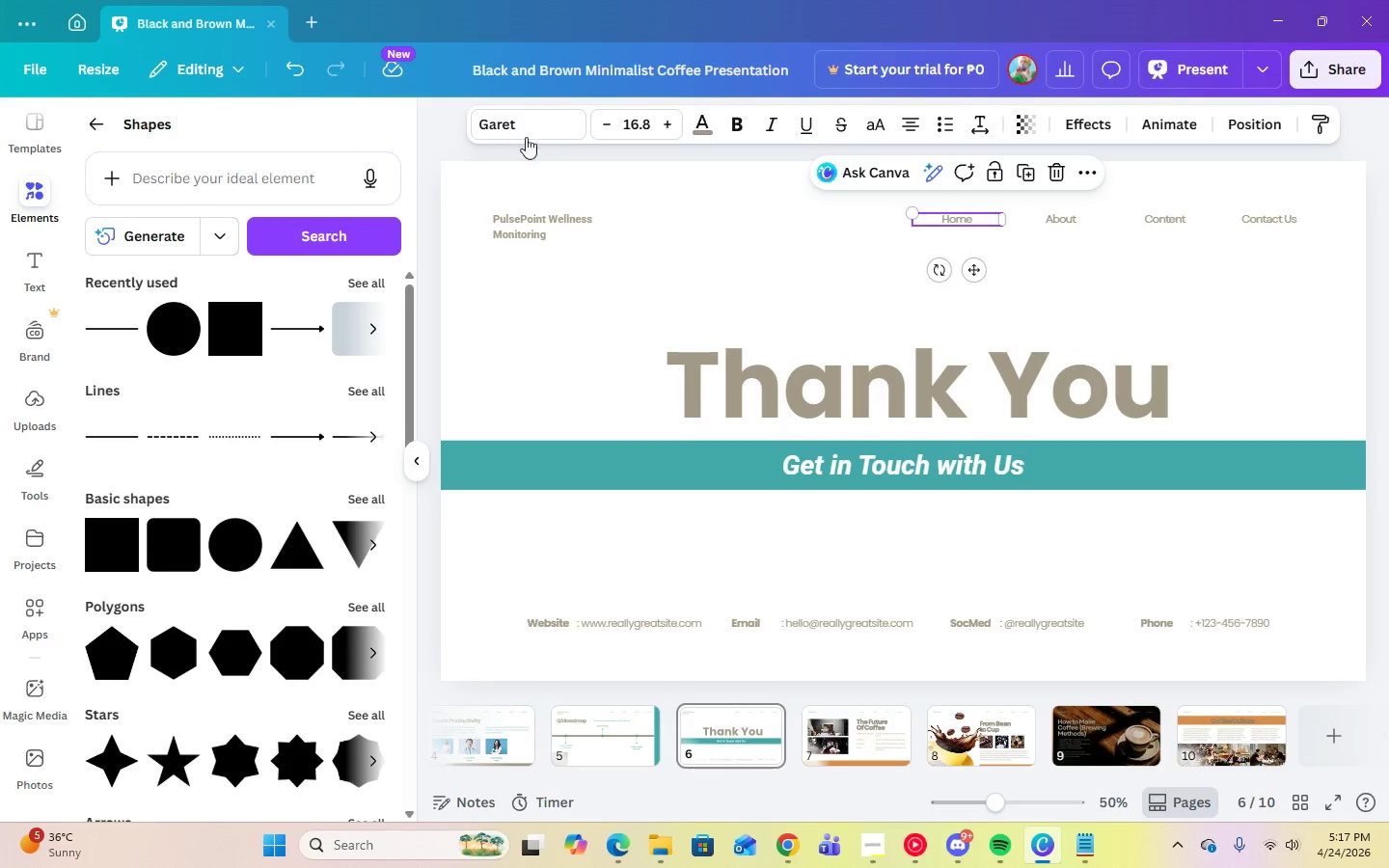 
left_click([518, 124])
 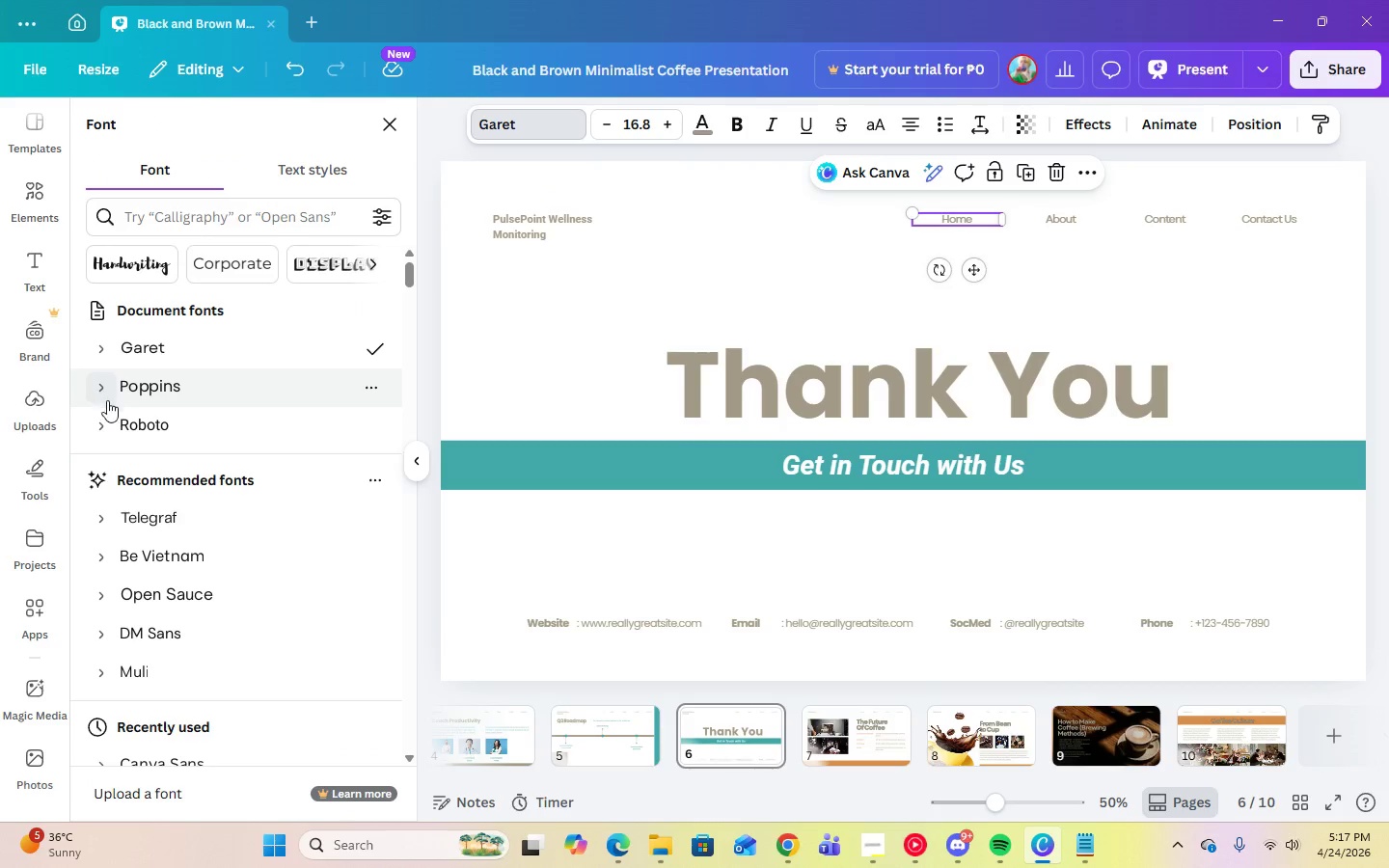 
left_click([100, 386])
 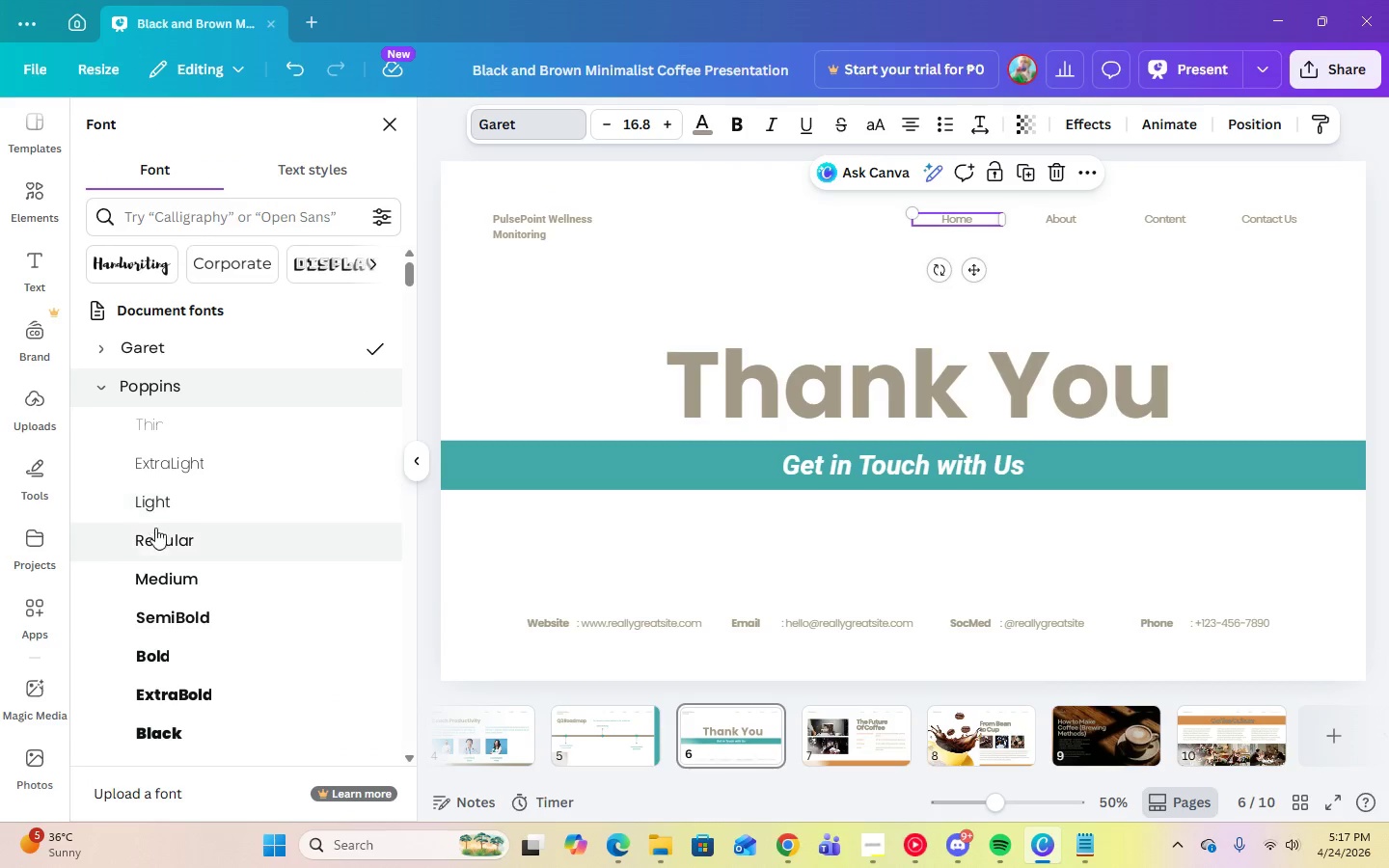 
left_click([156, 536])
 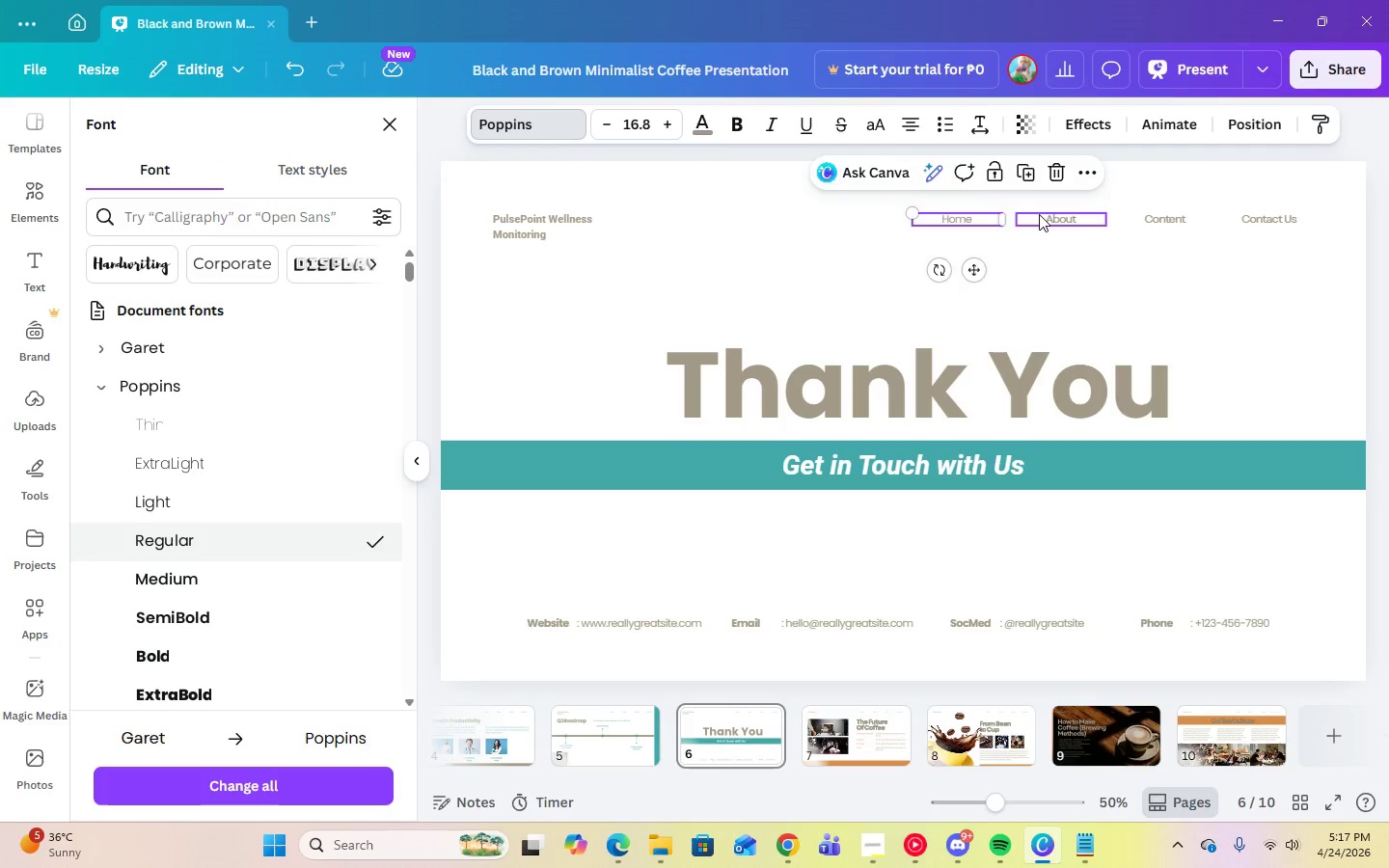 
left_click([1039, 213])
 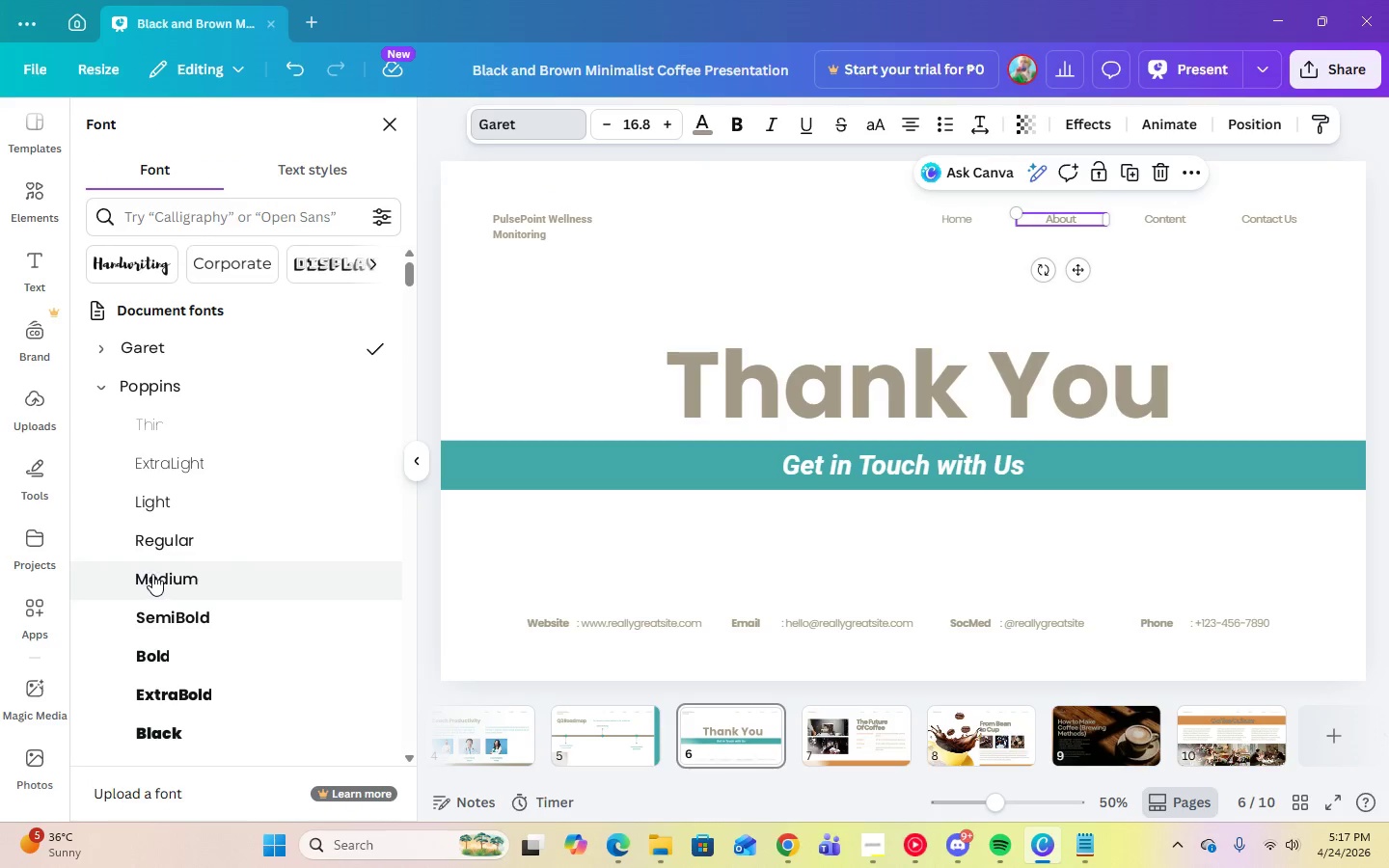 
left_click([161, 539])
 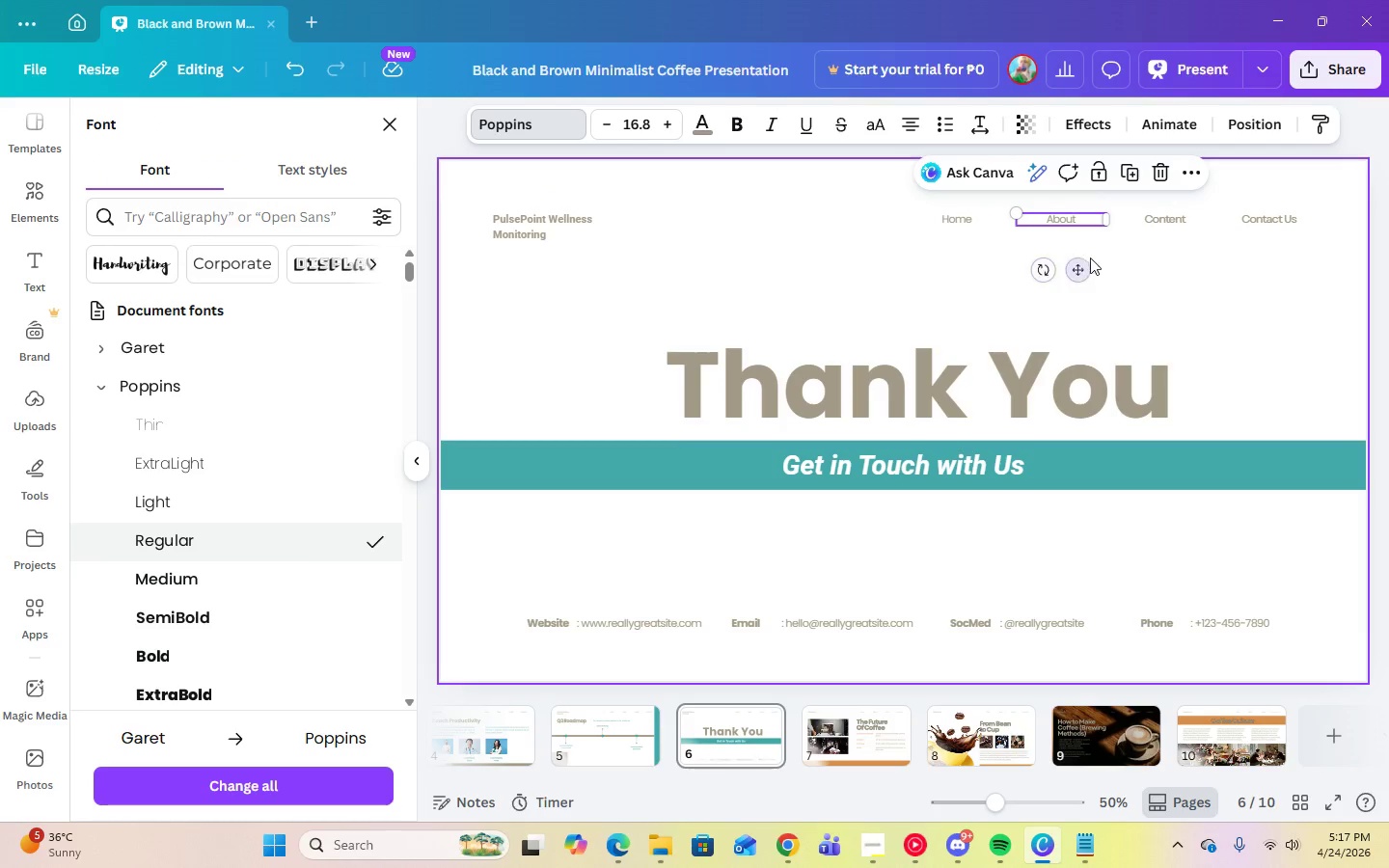 
left_click([1160, 223])
 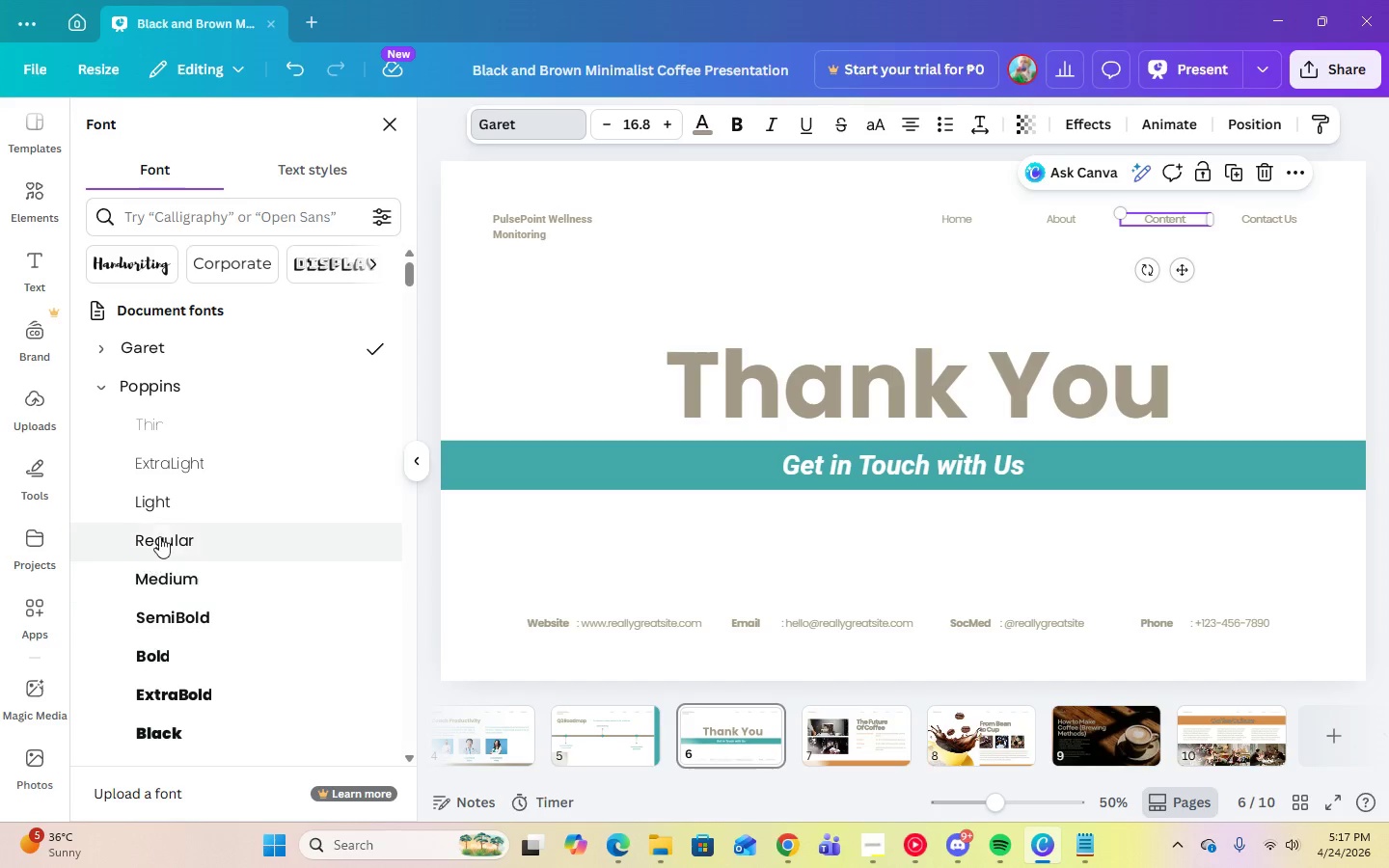 
left_click([162, 531])
 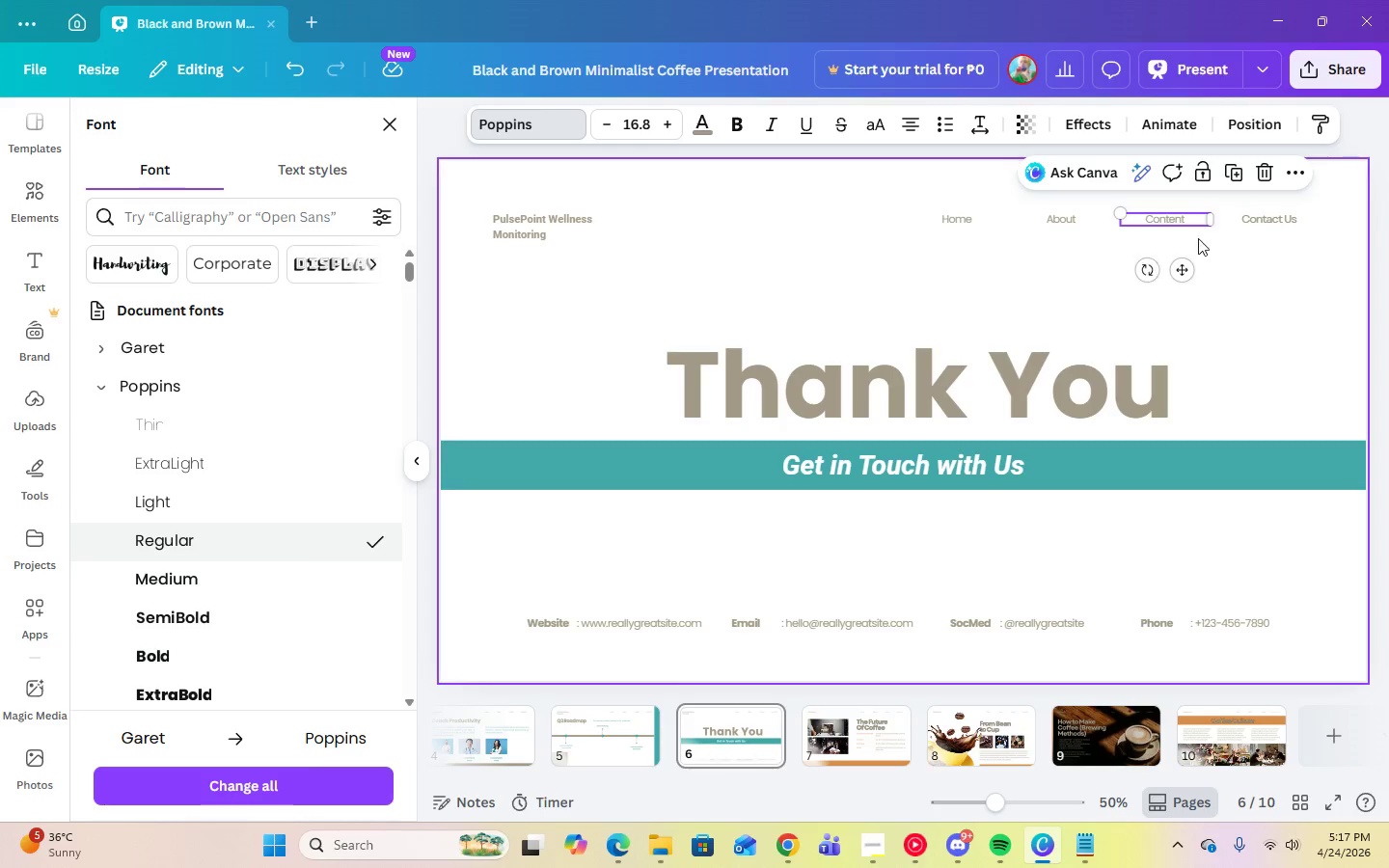 
left_click([1259, 219])
 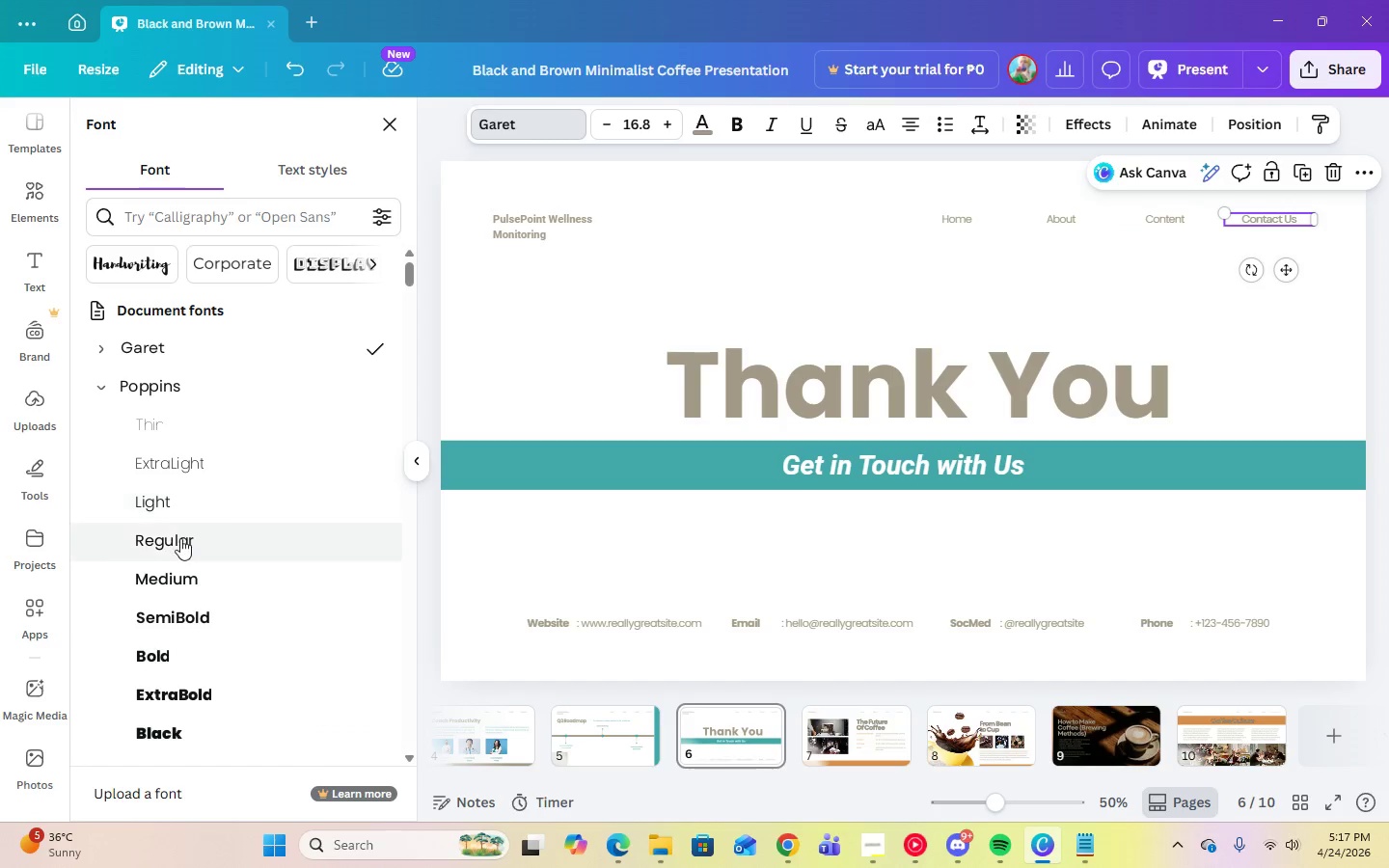 
left_click([179, 541])
 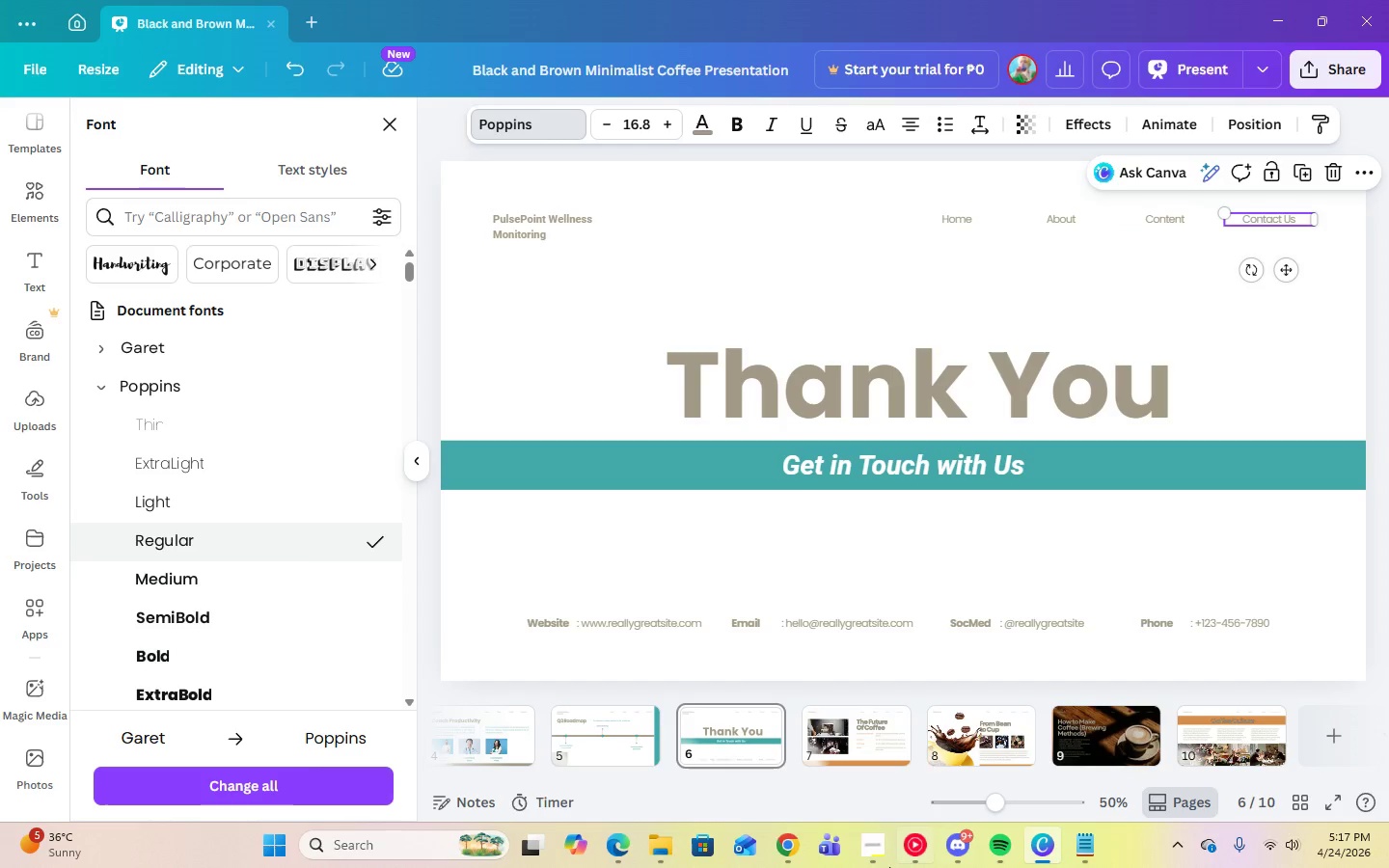 
left_click([859, 854])